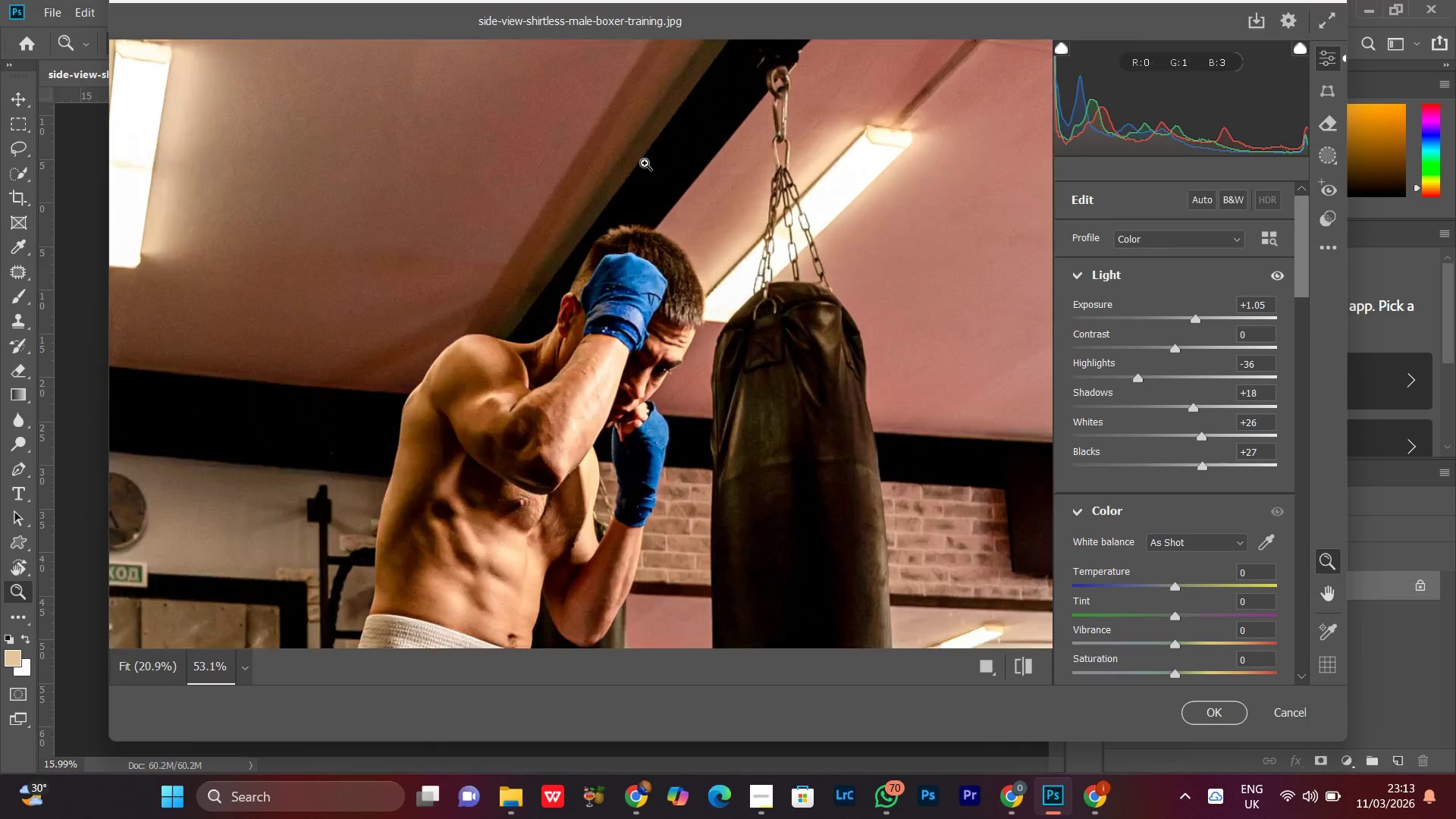 
triple_click([645, 163])
 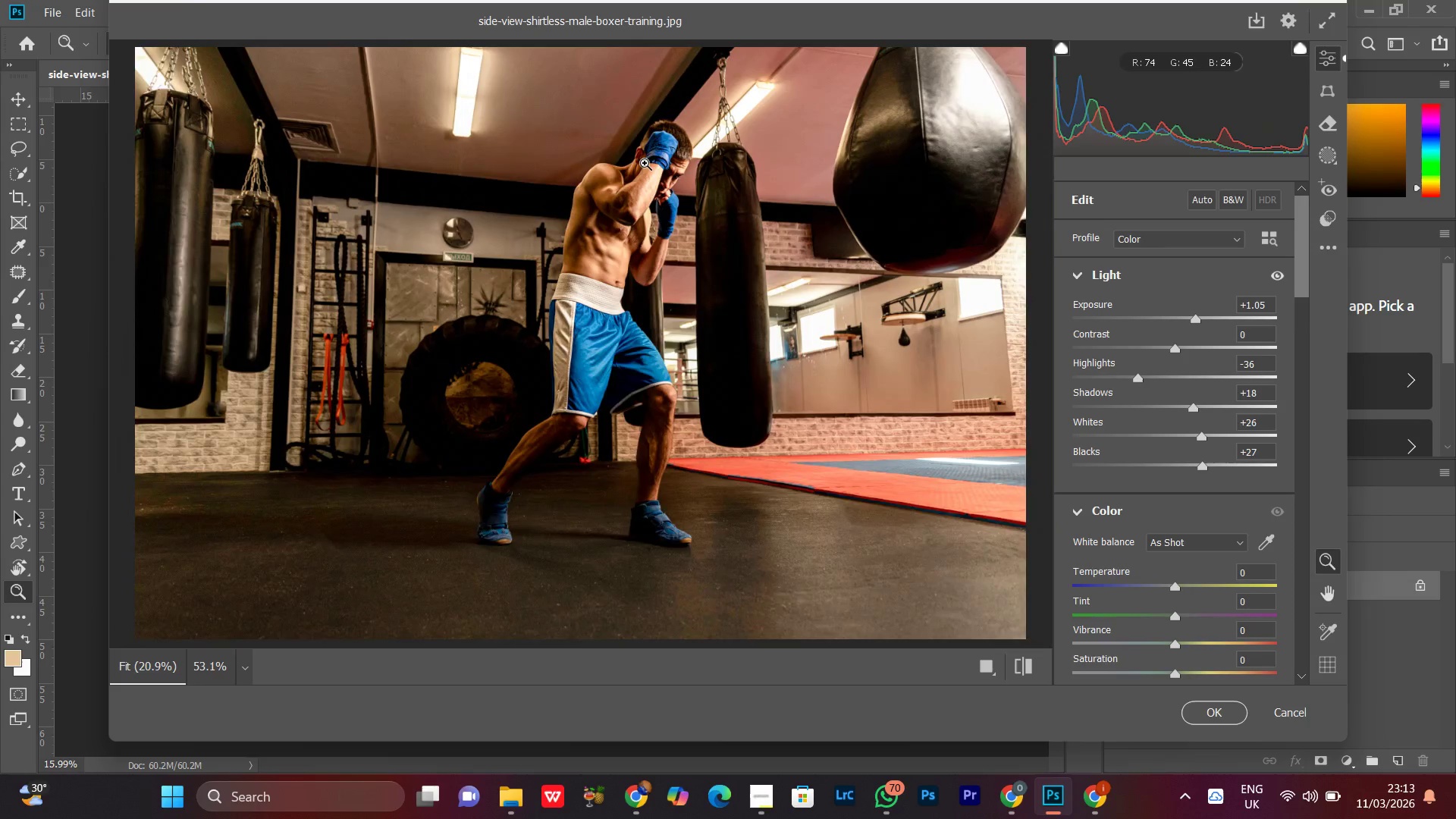 
triple_click([645, 163])
 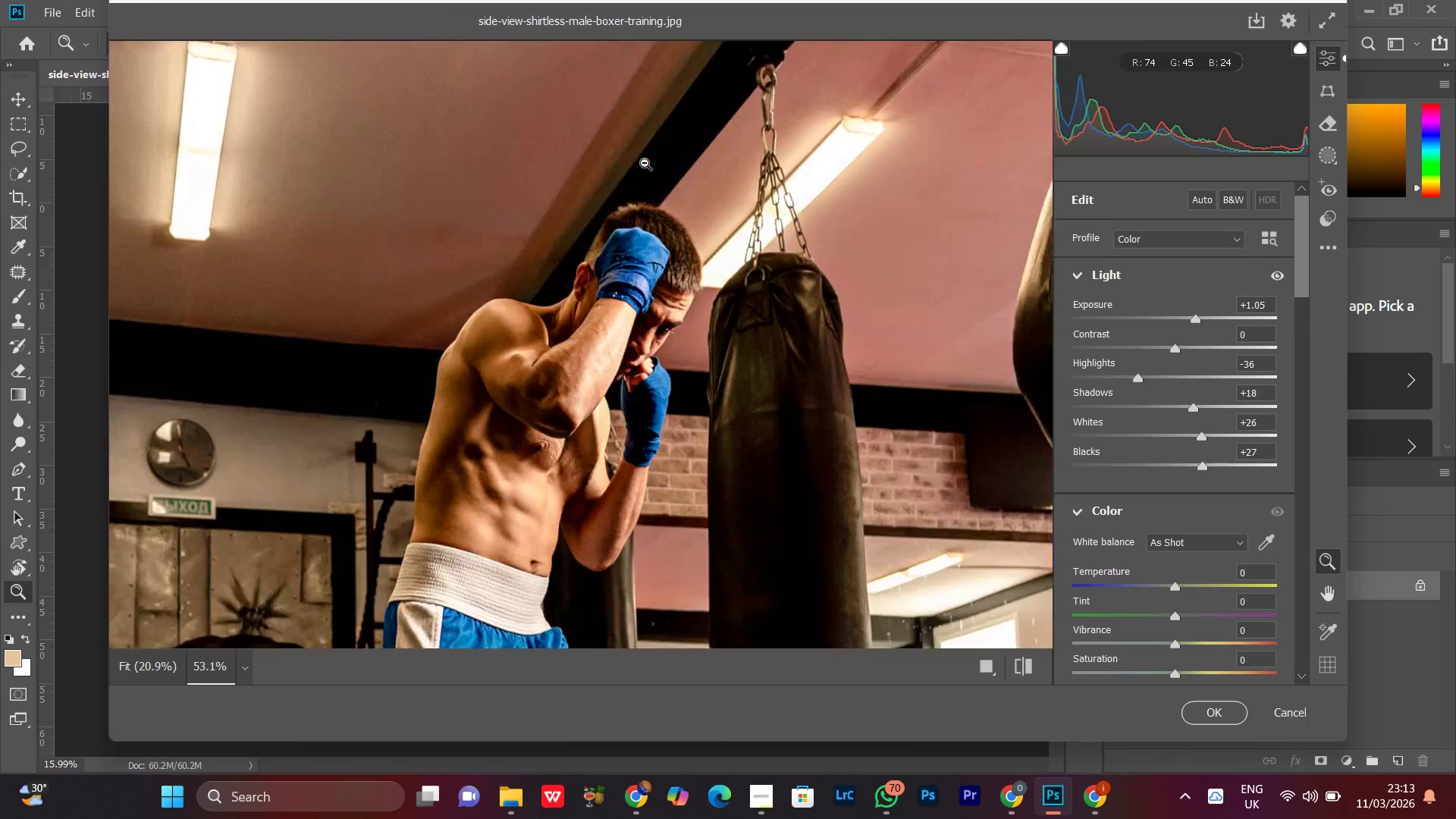 
triple_click([645, 163])
 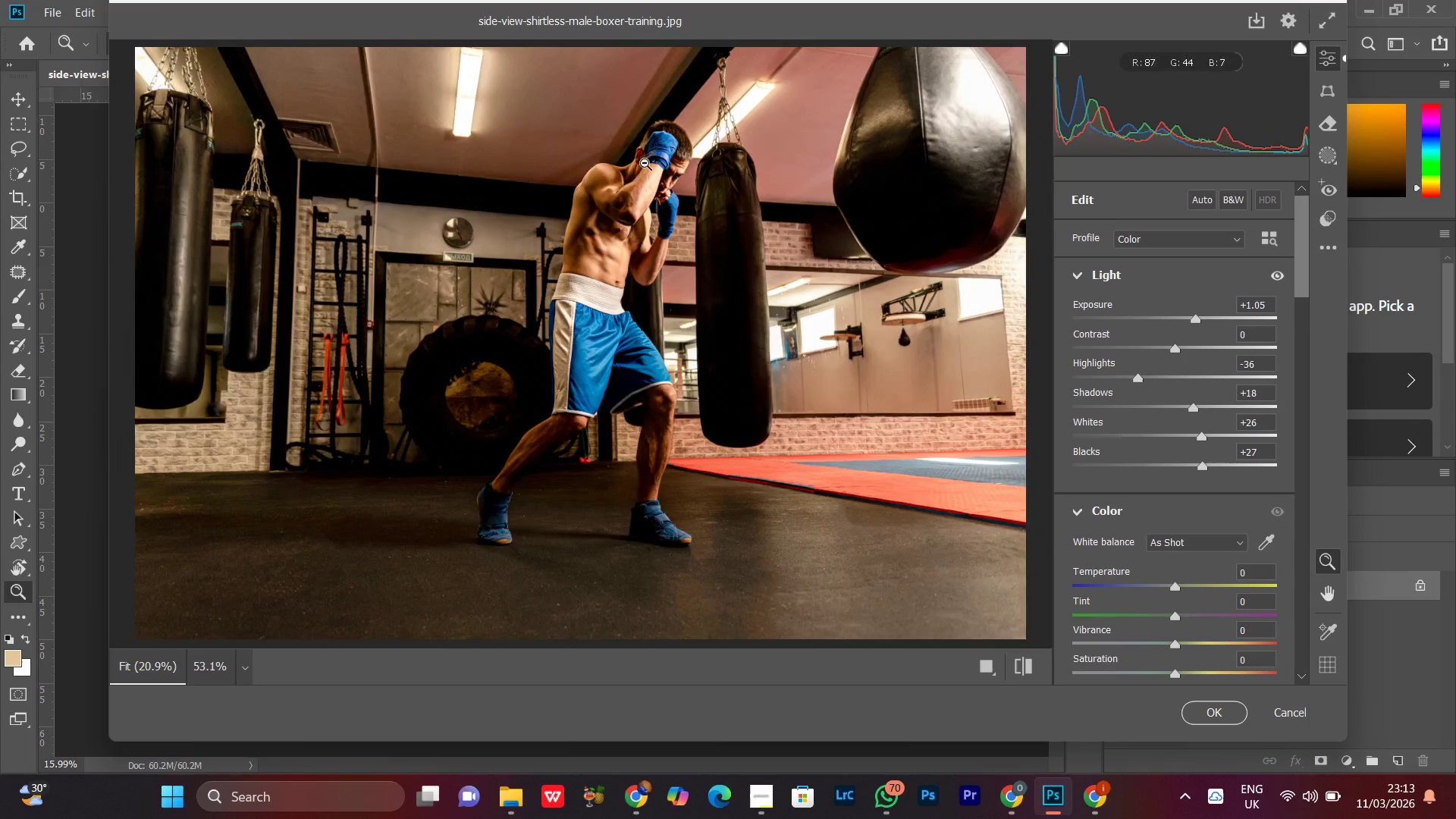 
triple_click([645, 163])
 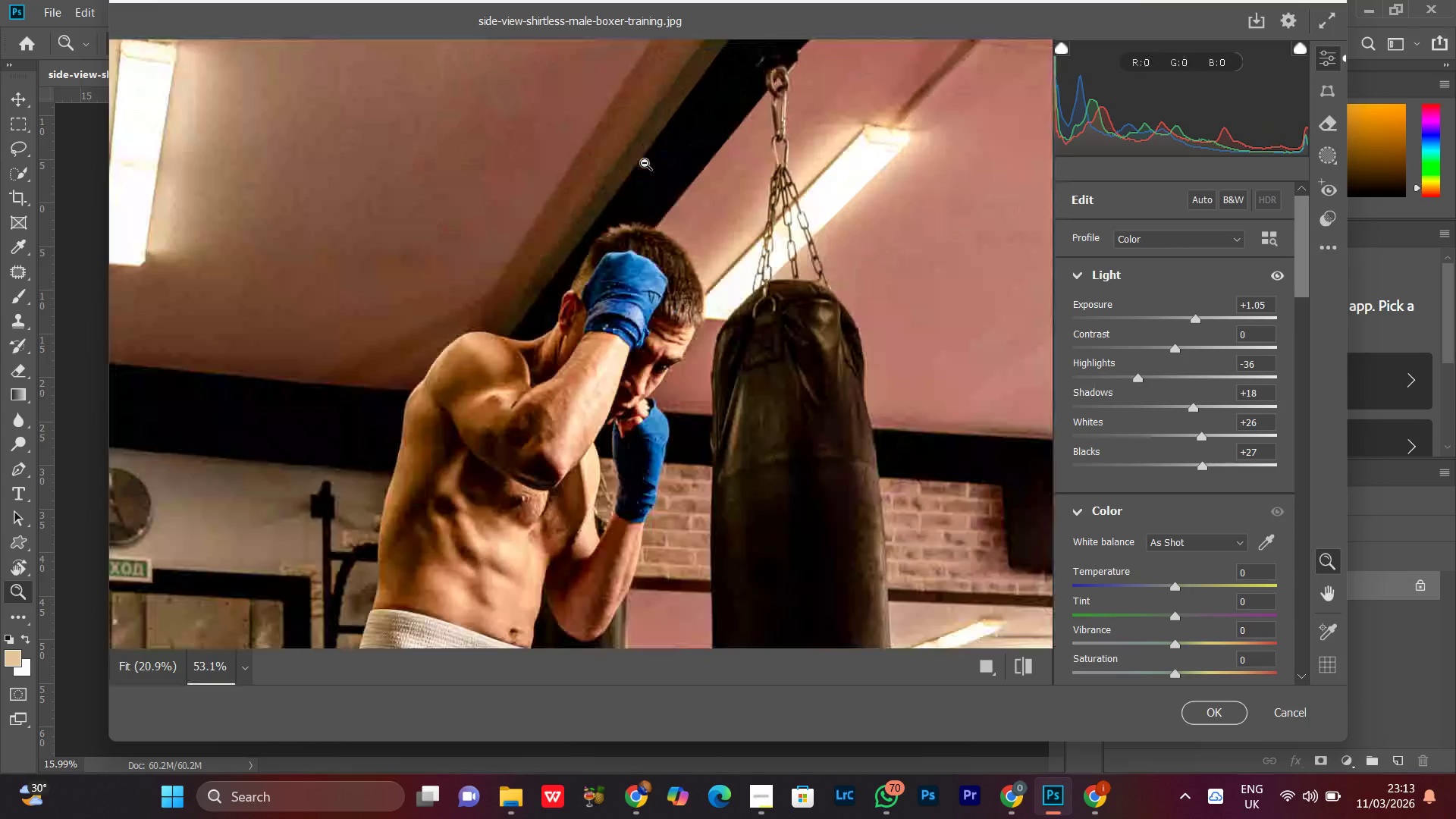 
triple_click([645, 163])
 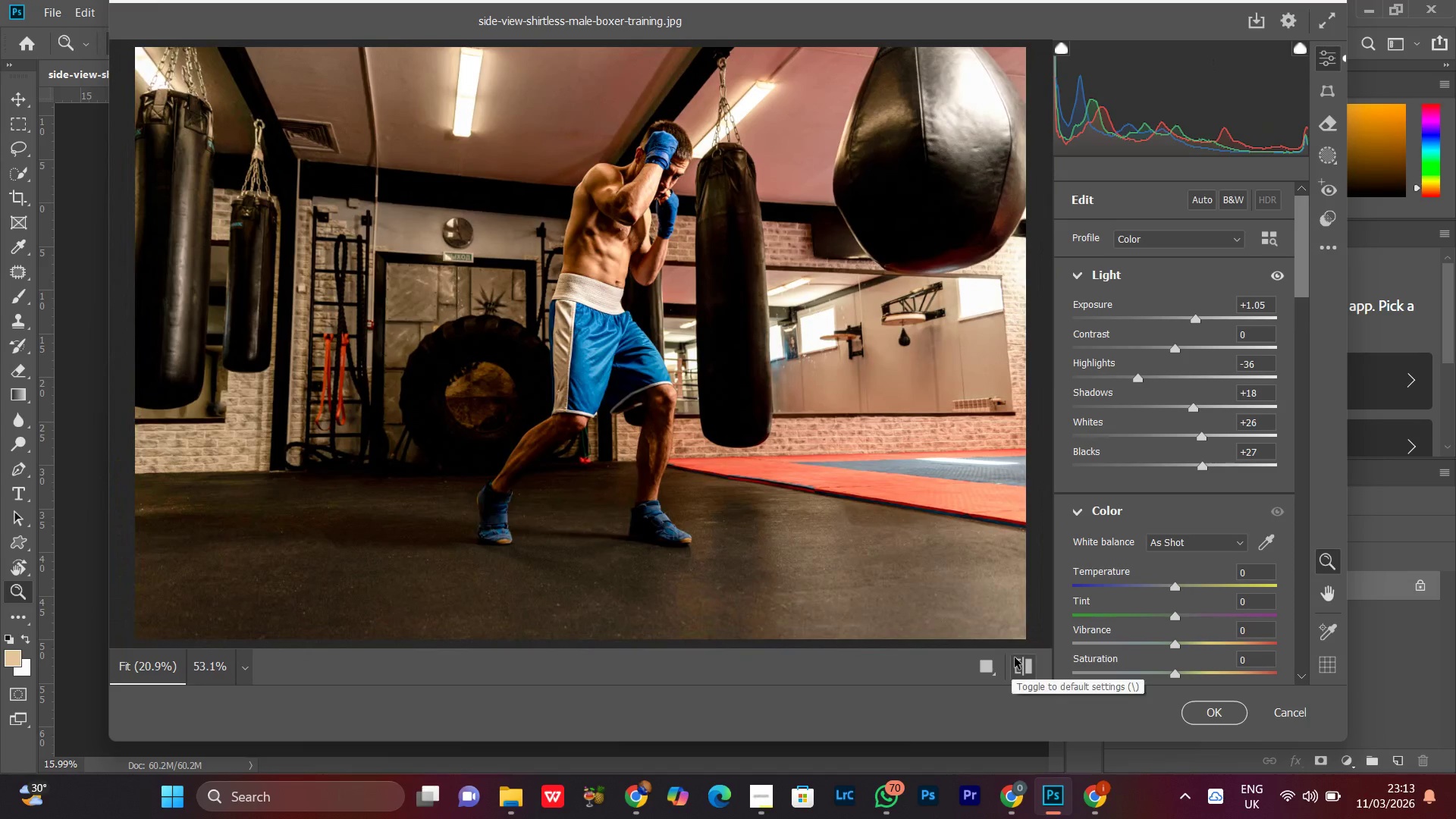 
double_click([1015, 657])
 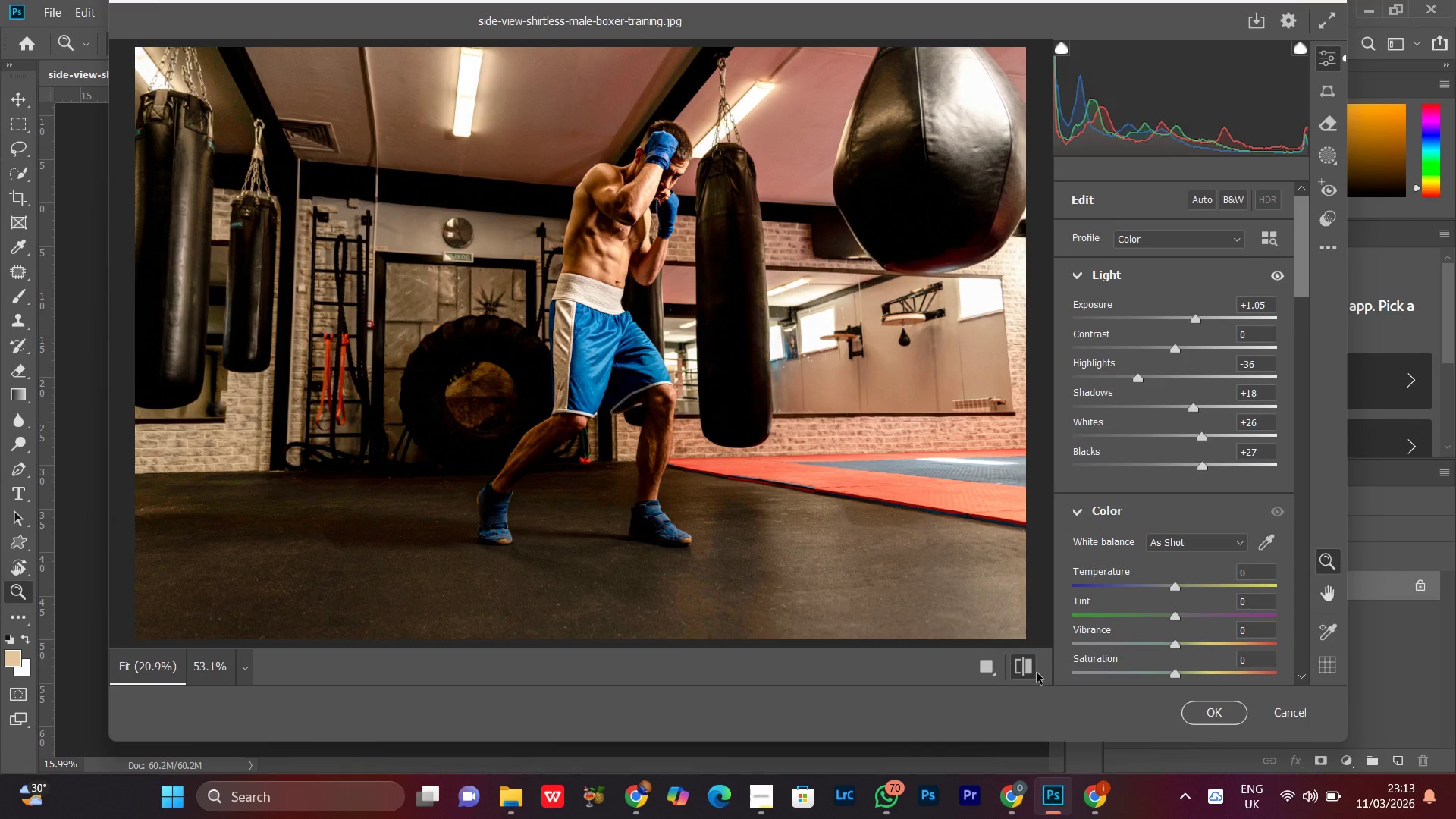 
double_click([1037, 673])
 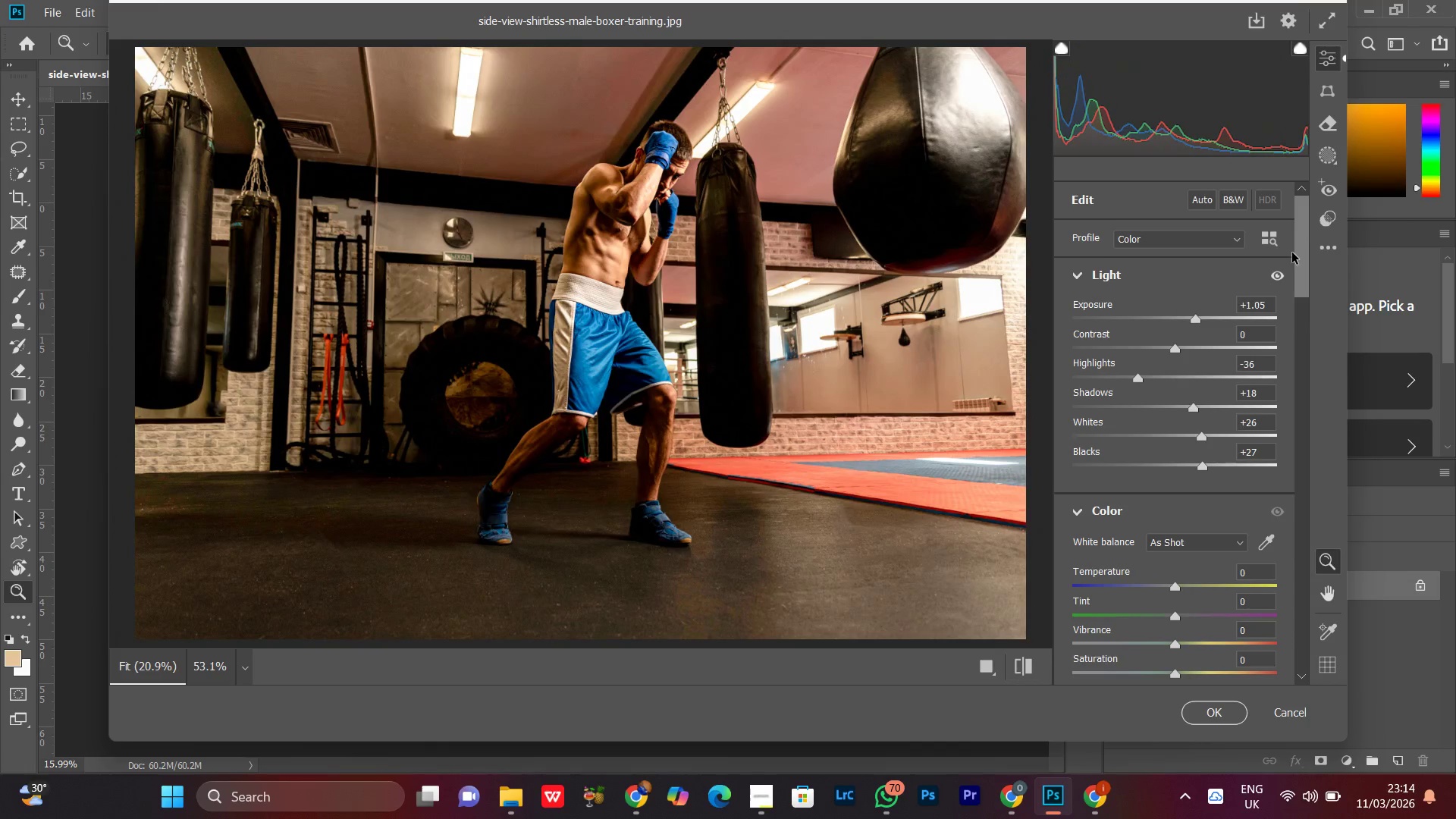 
left_click_drag(start_coordinate=[1300, 251], to_coordinate=[1308, 241])
 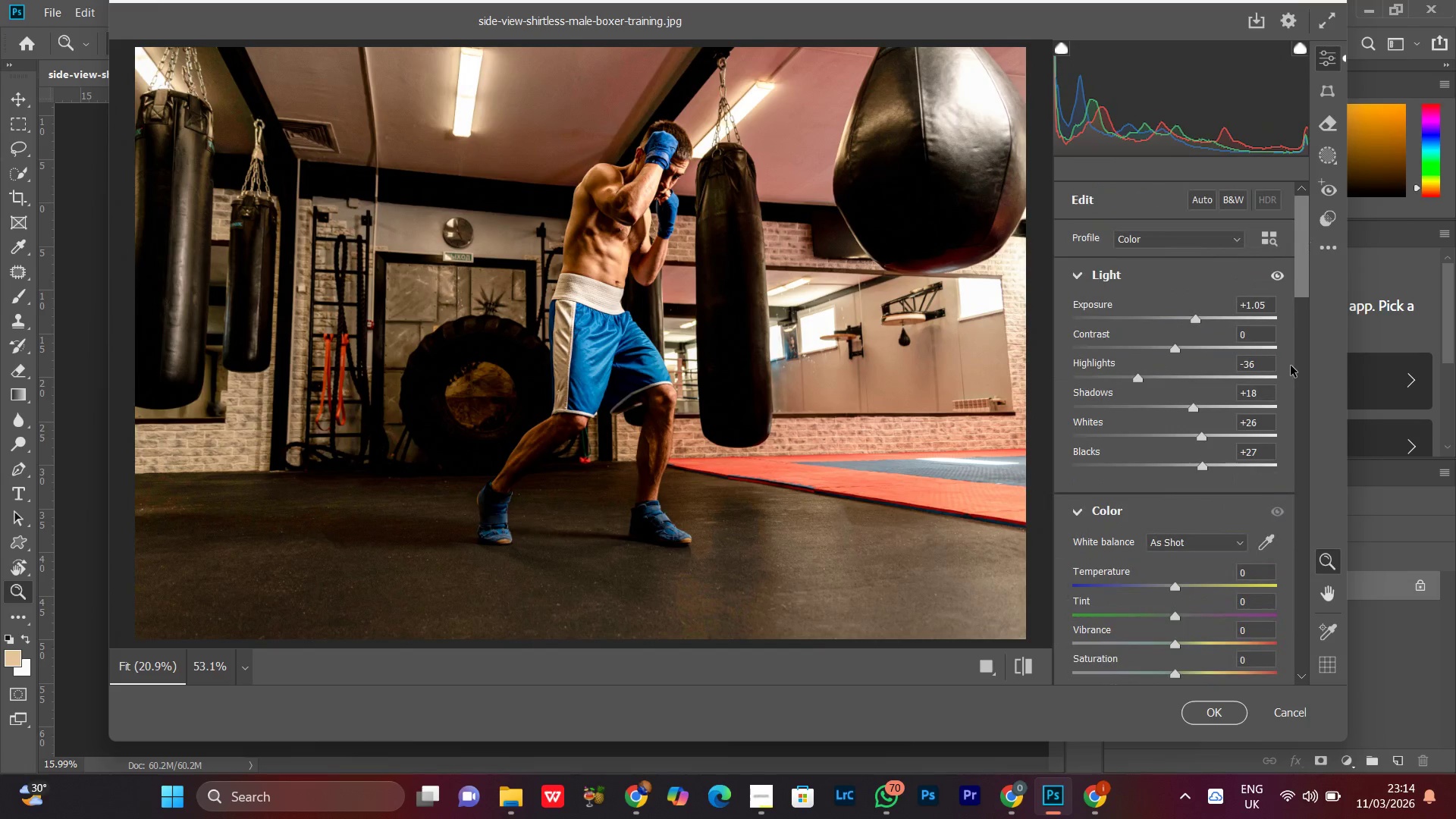 
wait(17.92)
 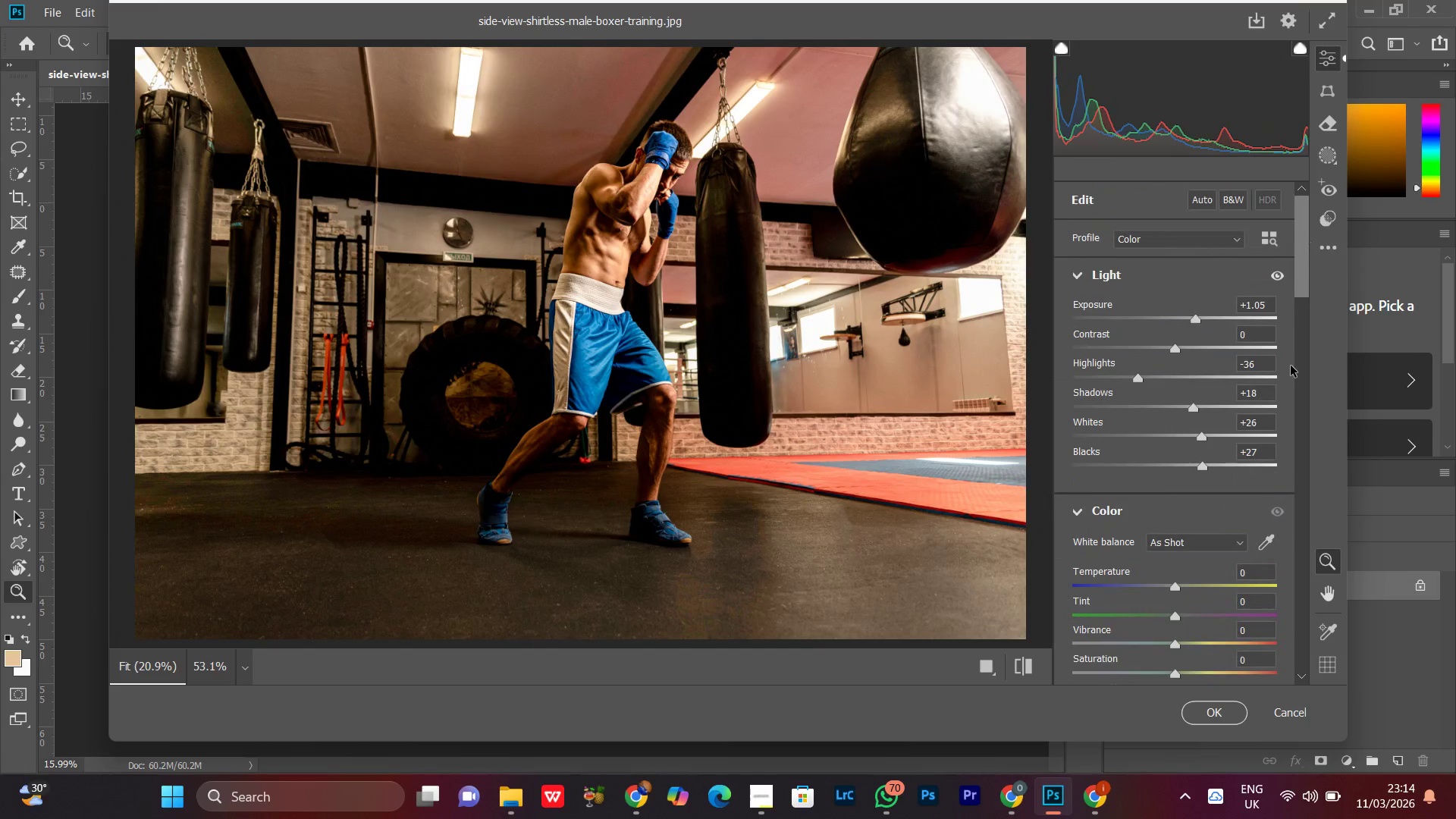 
double_click([649, 295])
 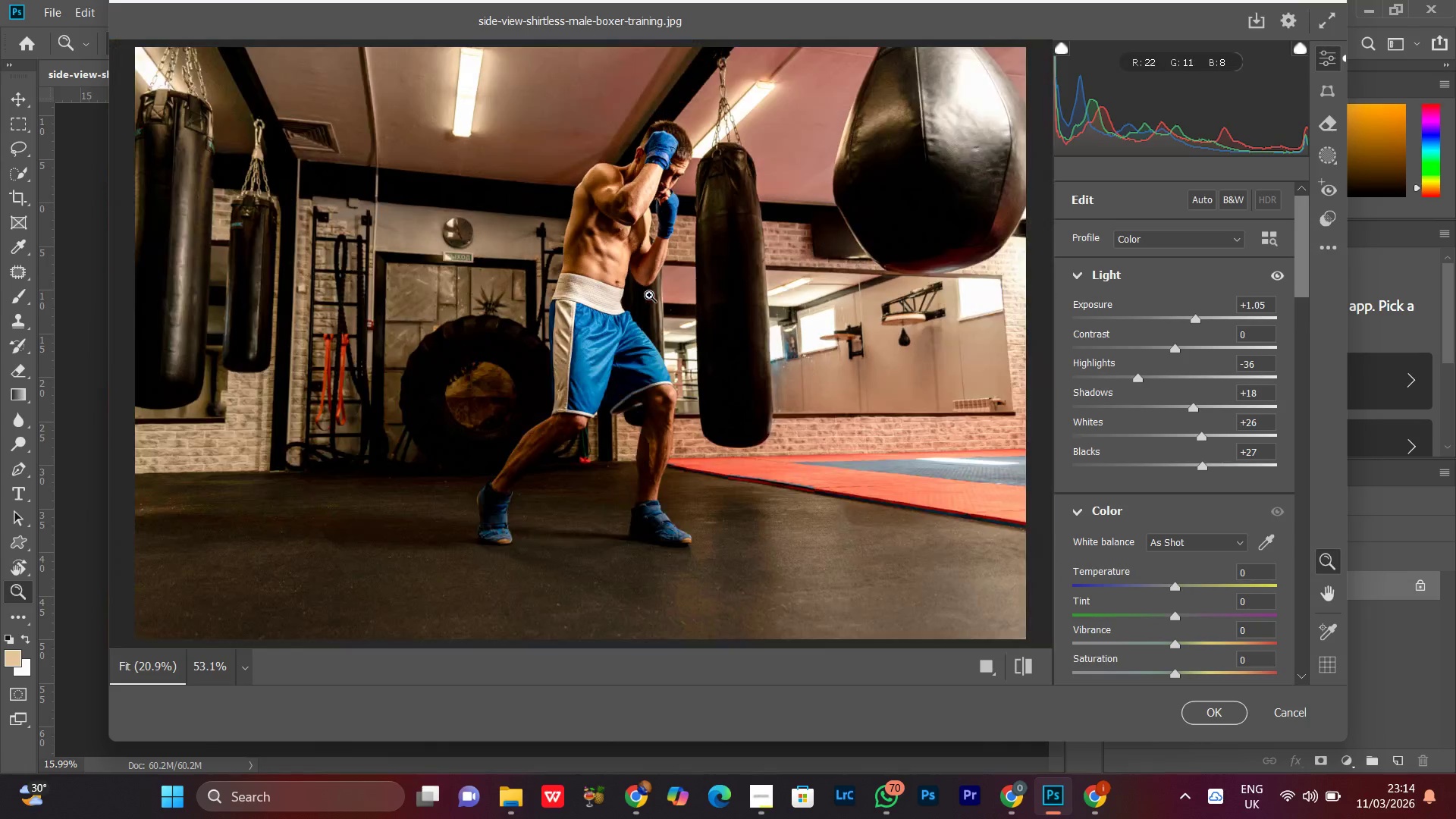 
triple_click([649, 295])
 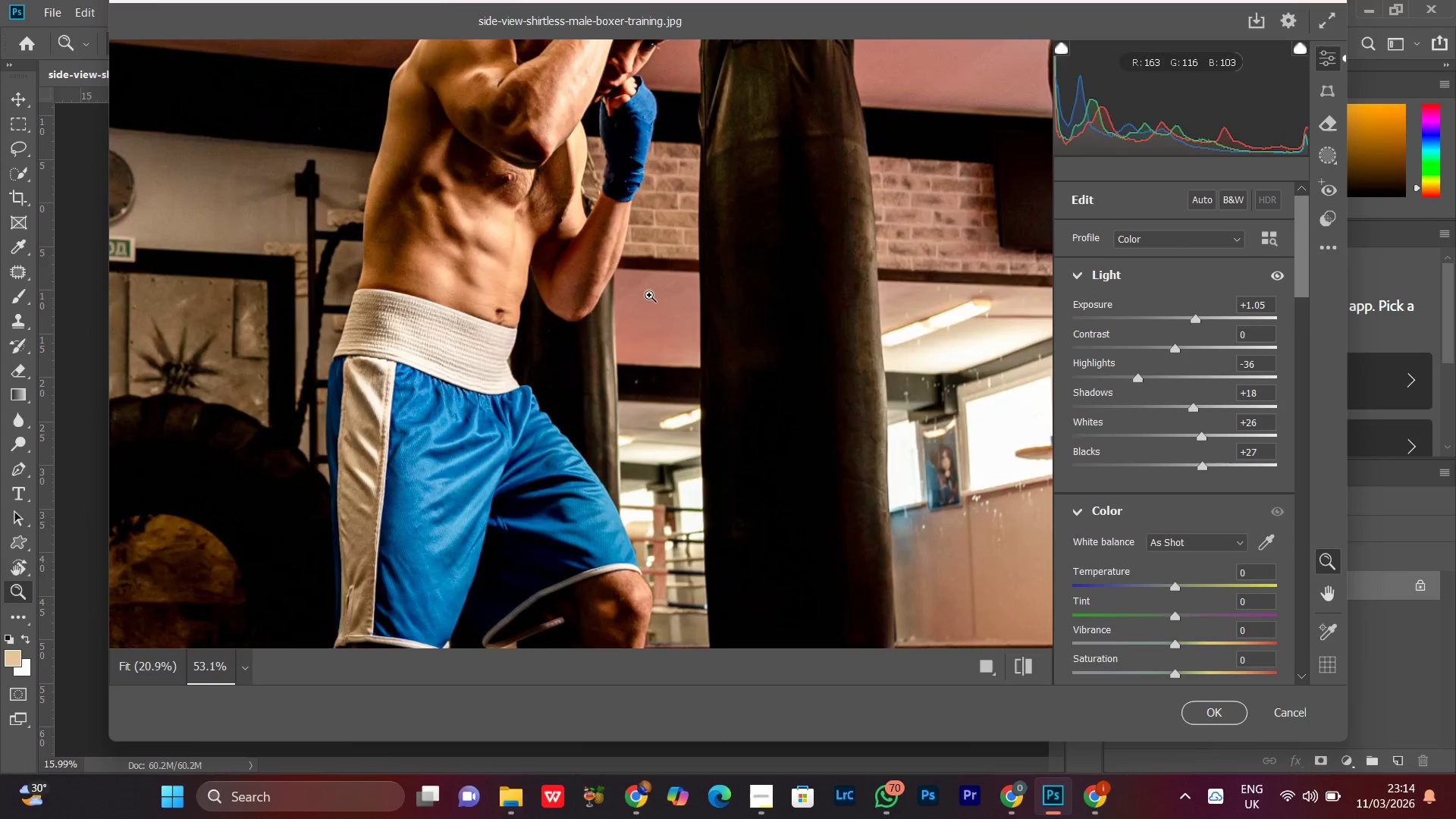 
triple_click([649, 295])
 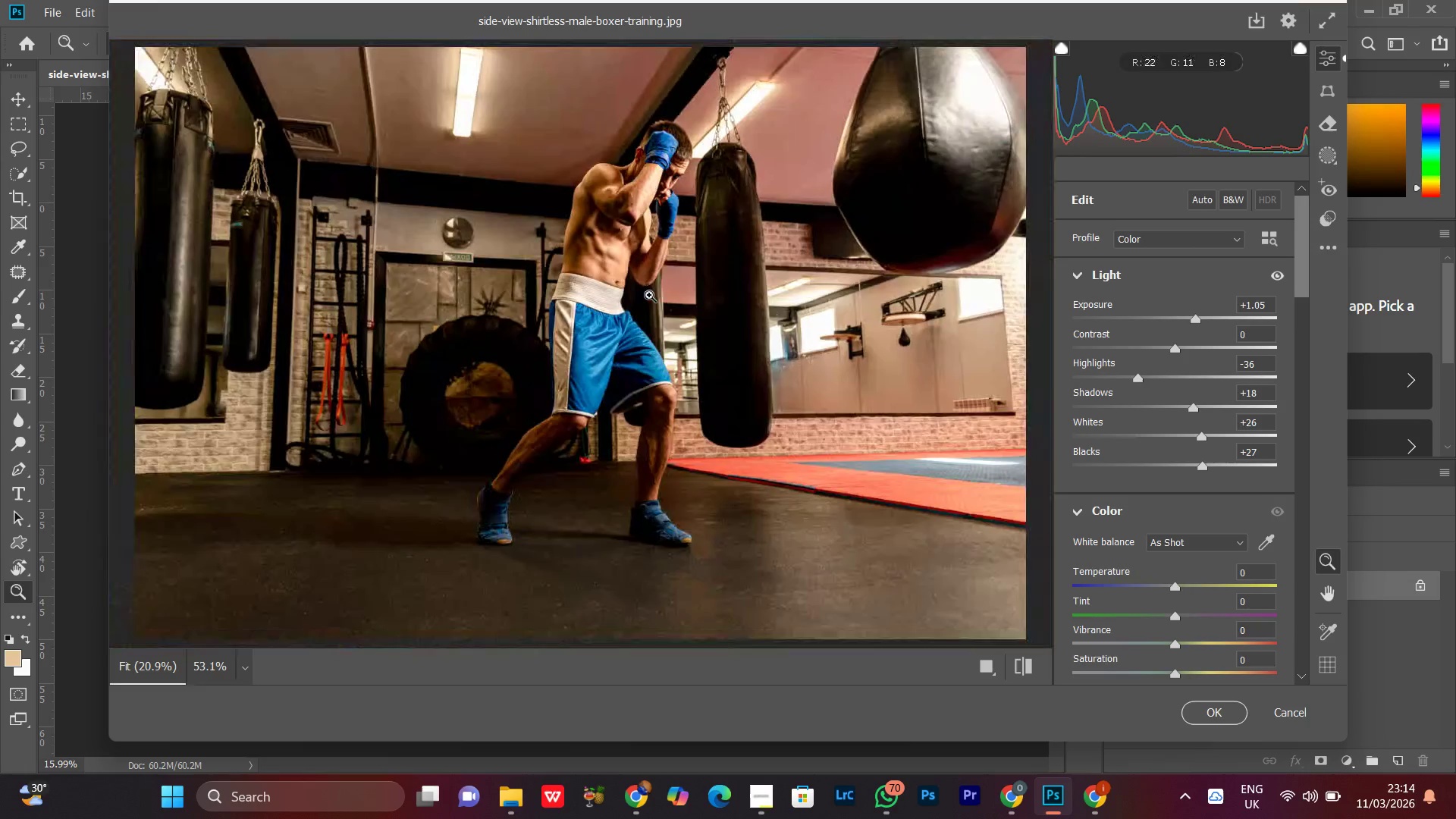 
triple_click([649, 295])
 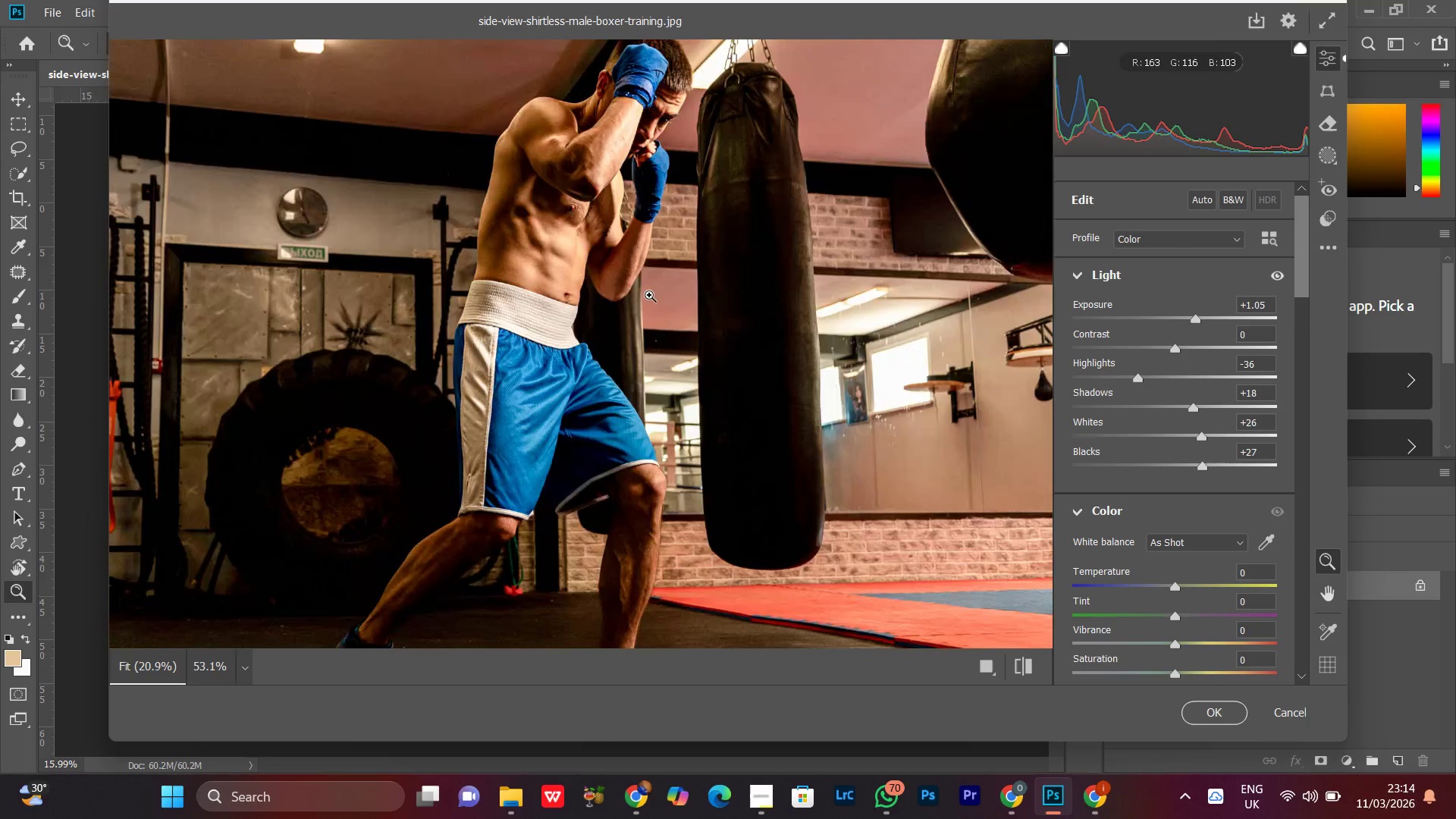 
double_click([649, 295])
 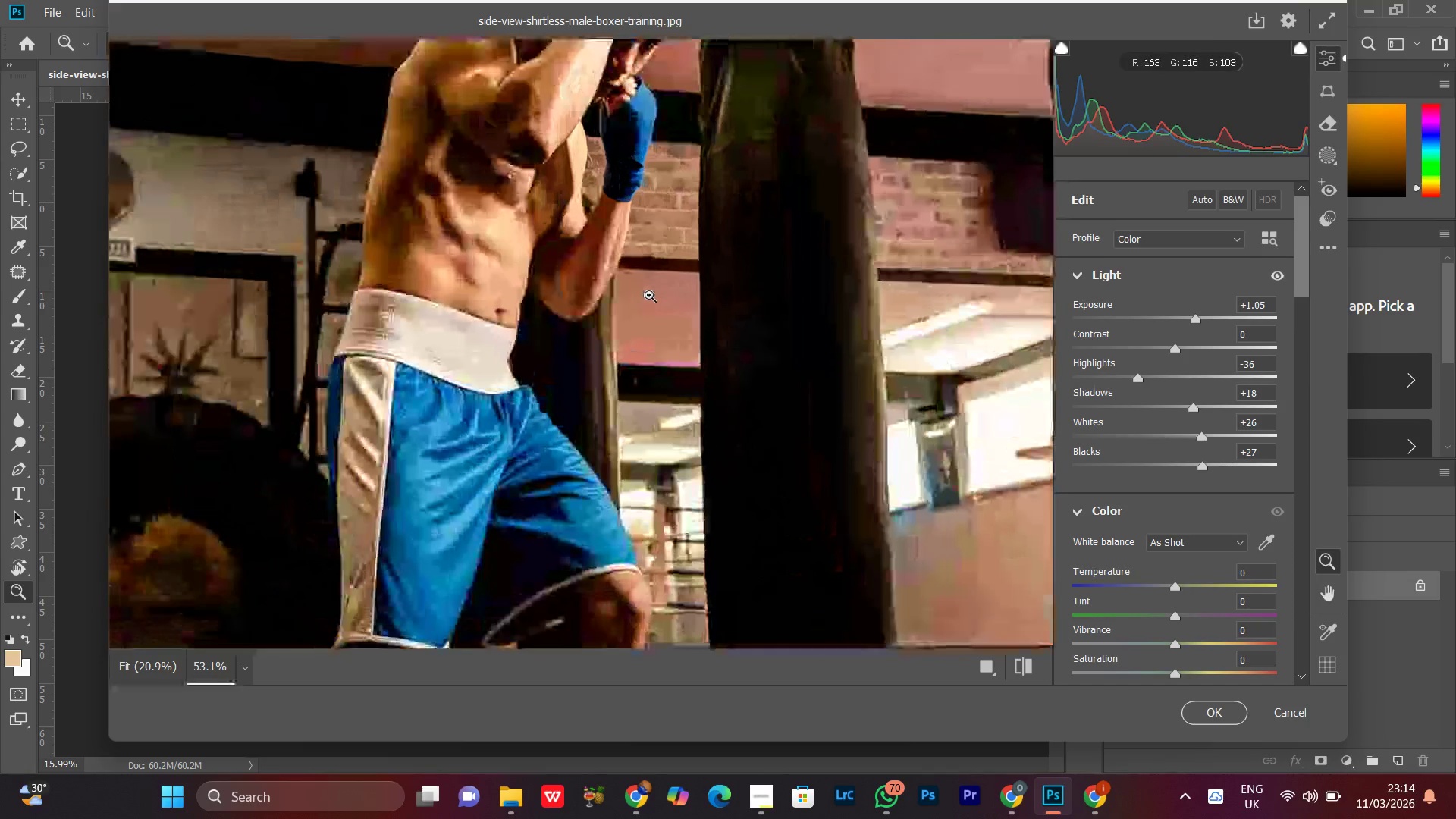 
triple_click([649, 295])
 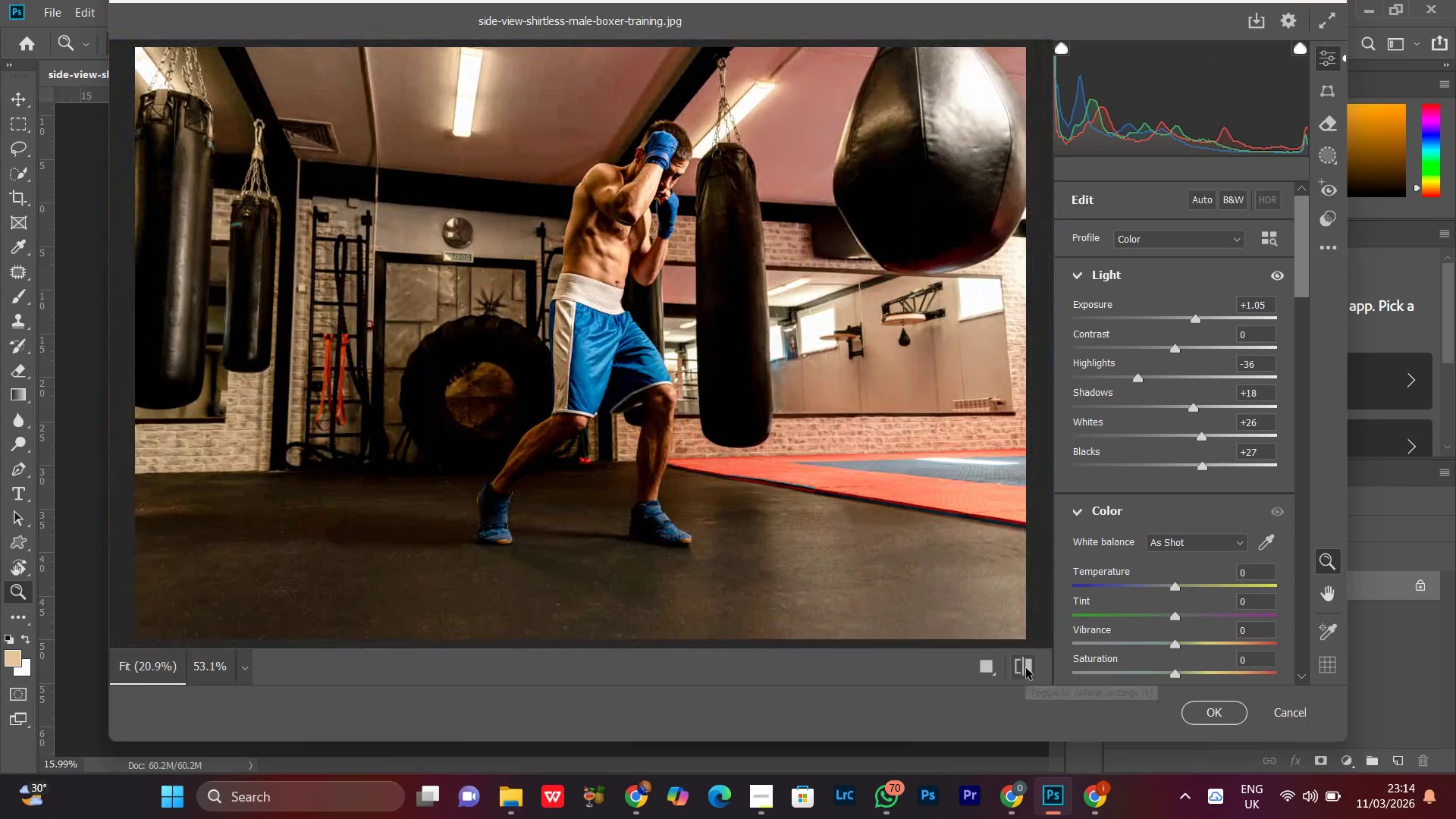 
double_click([1027, 662])
 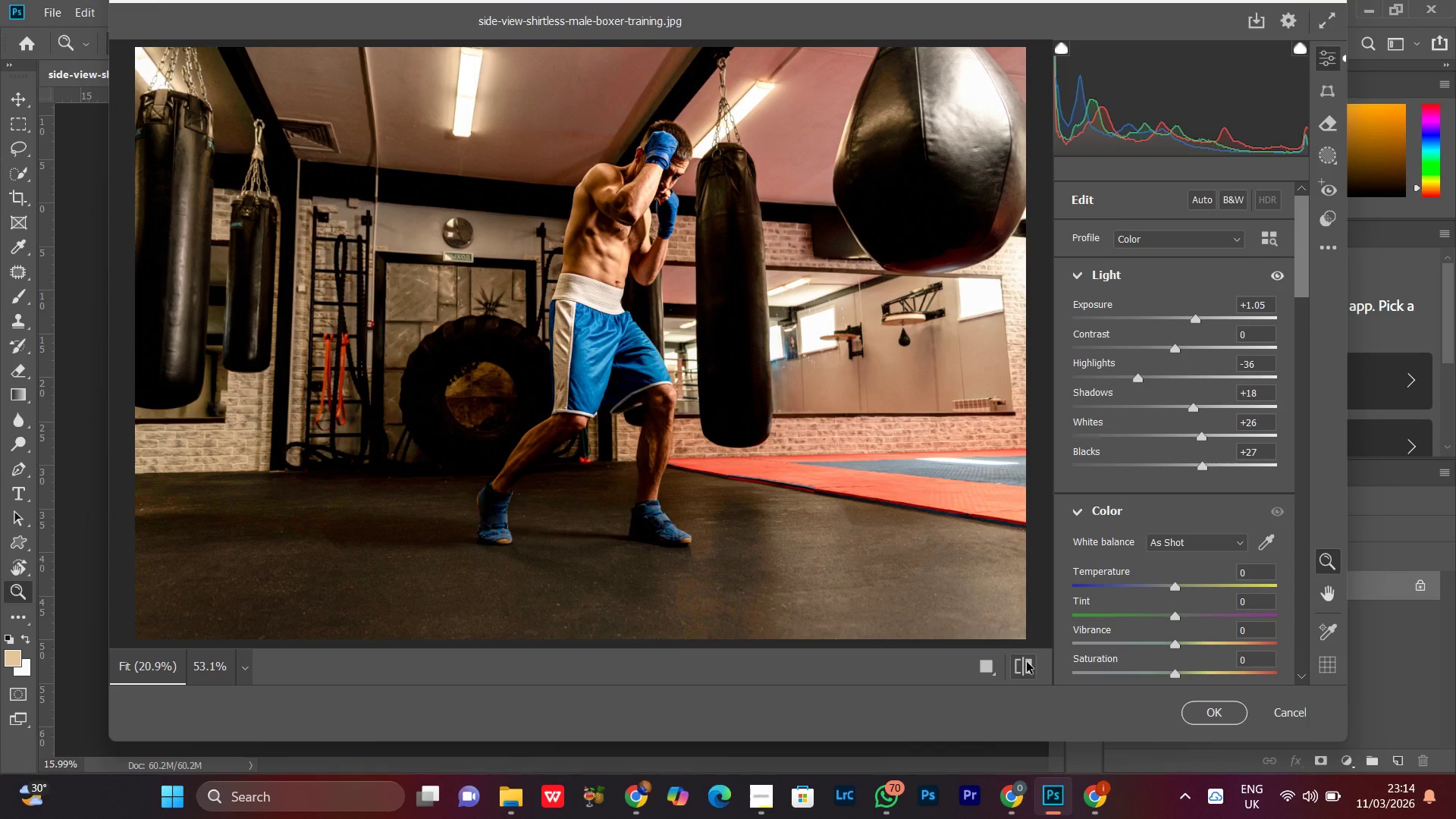 
triple_click([1027, 662])
 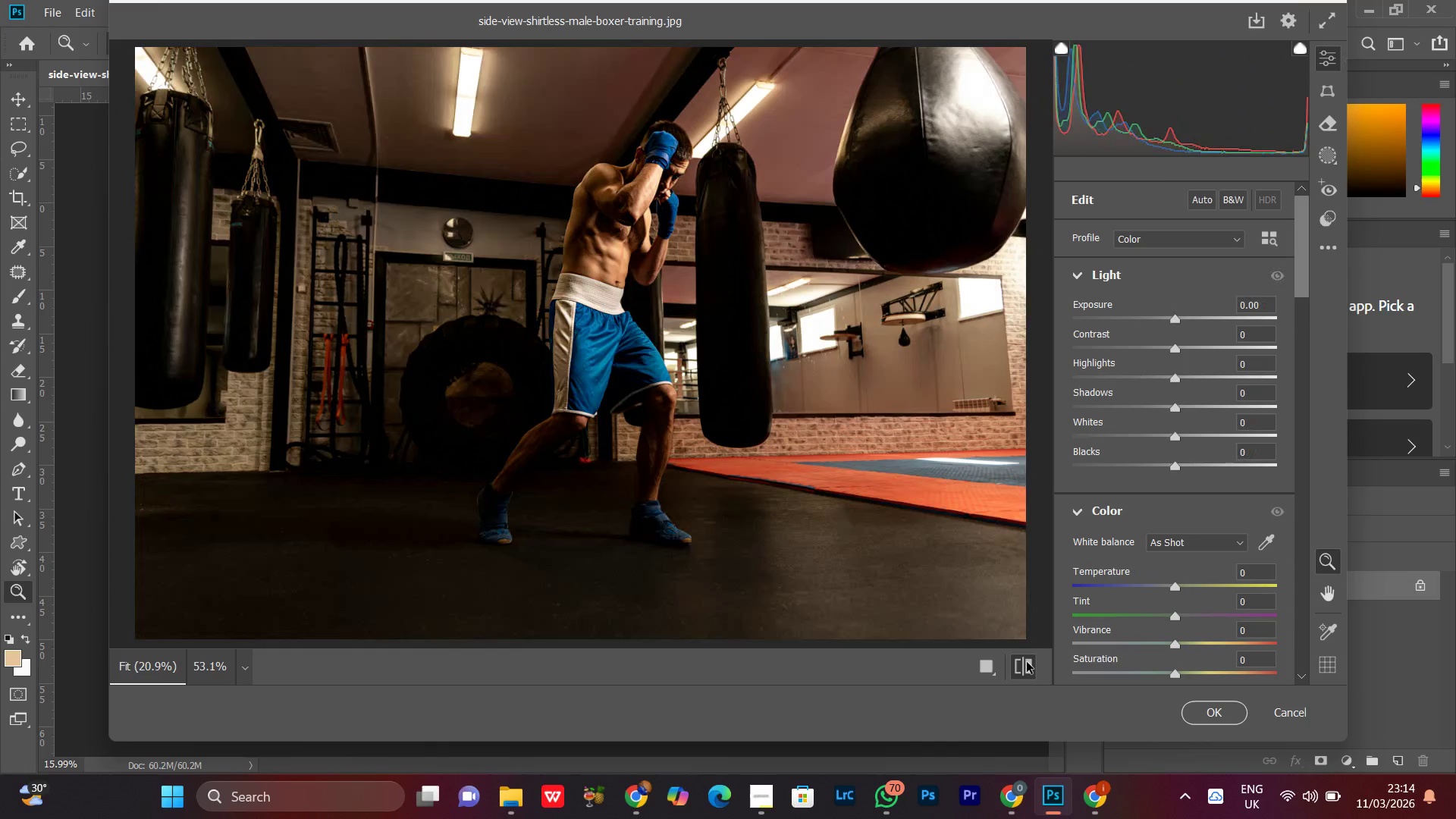 
triple_click([1027, 662])
 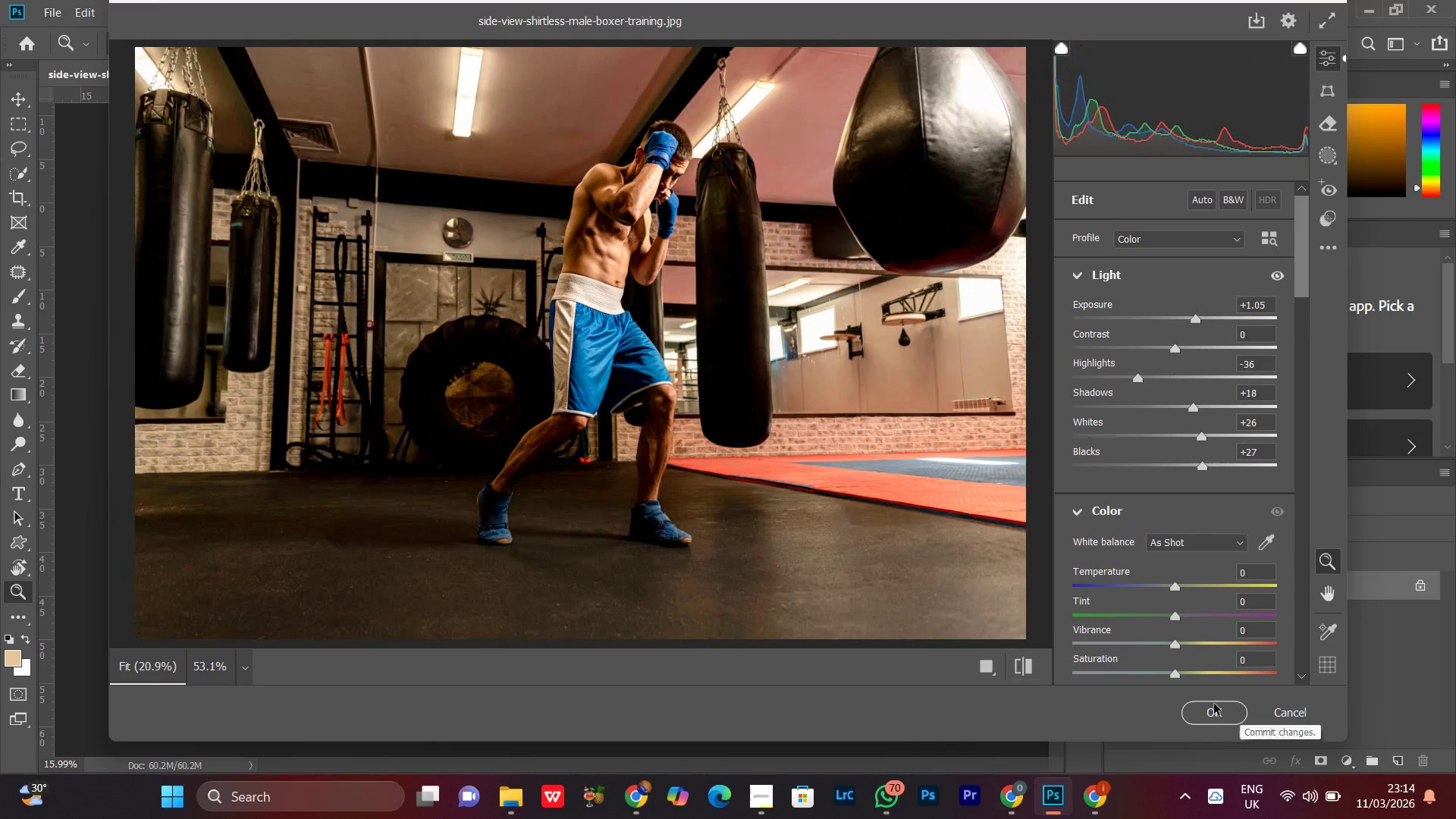 
left_click([1214, 704])
 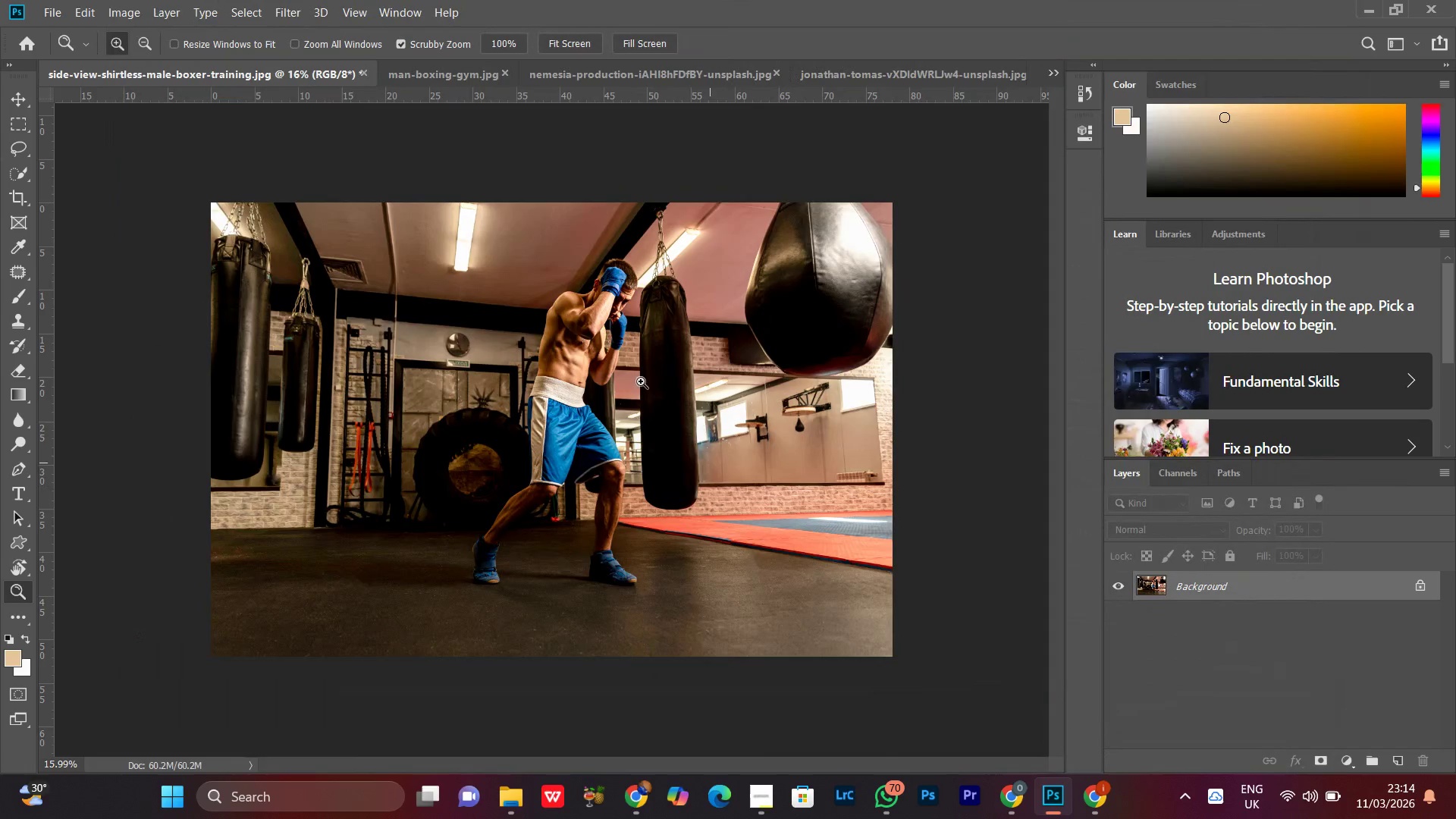 
left_click([581, 324])
 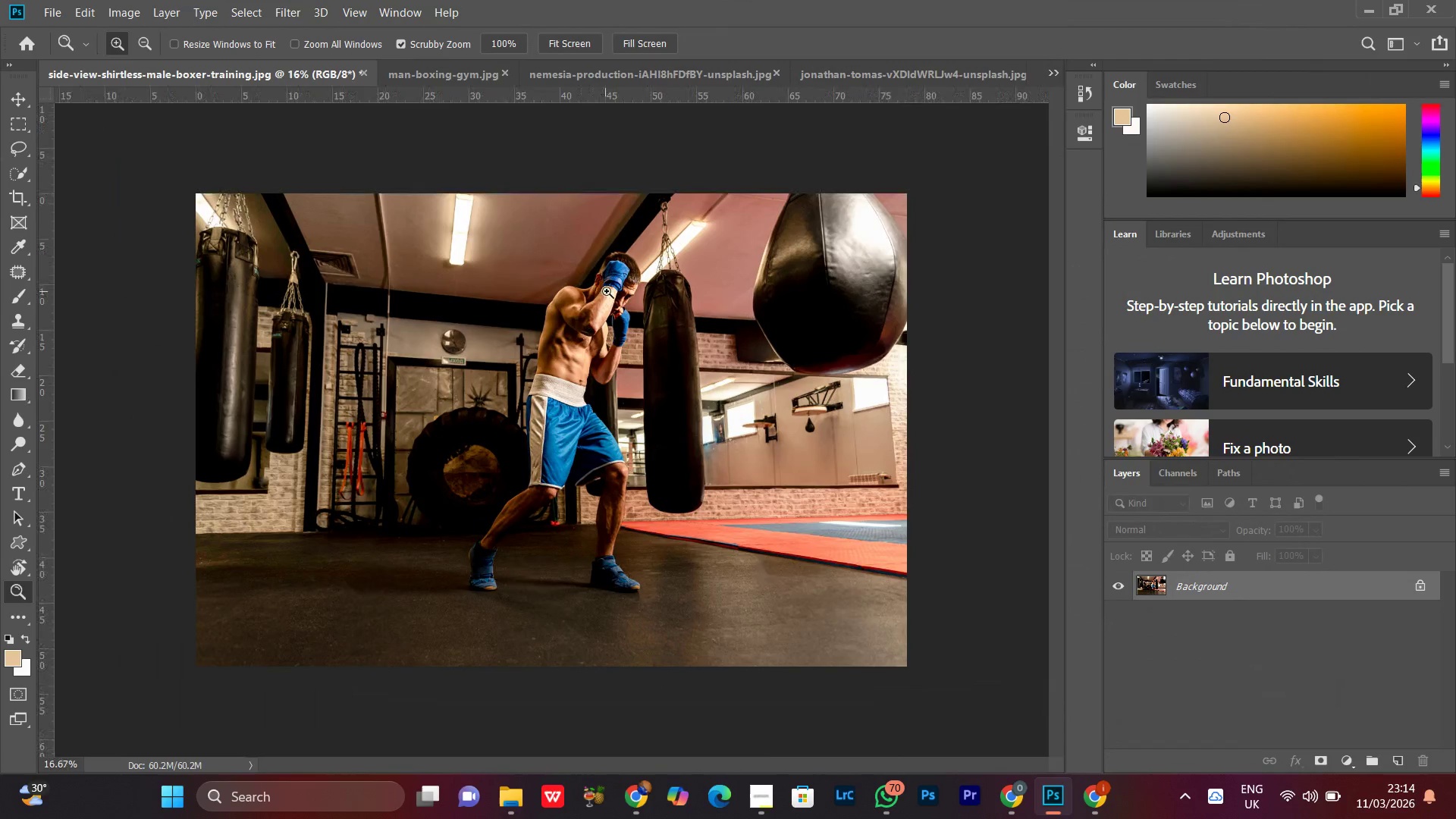 
left_click_drag(start_coordinate=[607, 291], to_coordinate=[610, 318])
 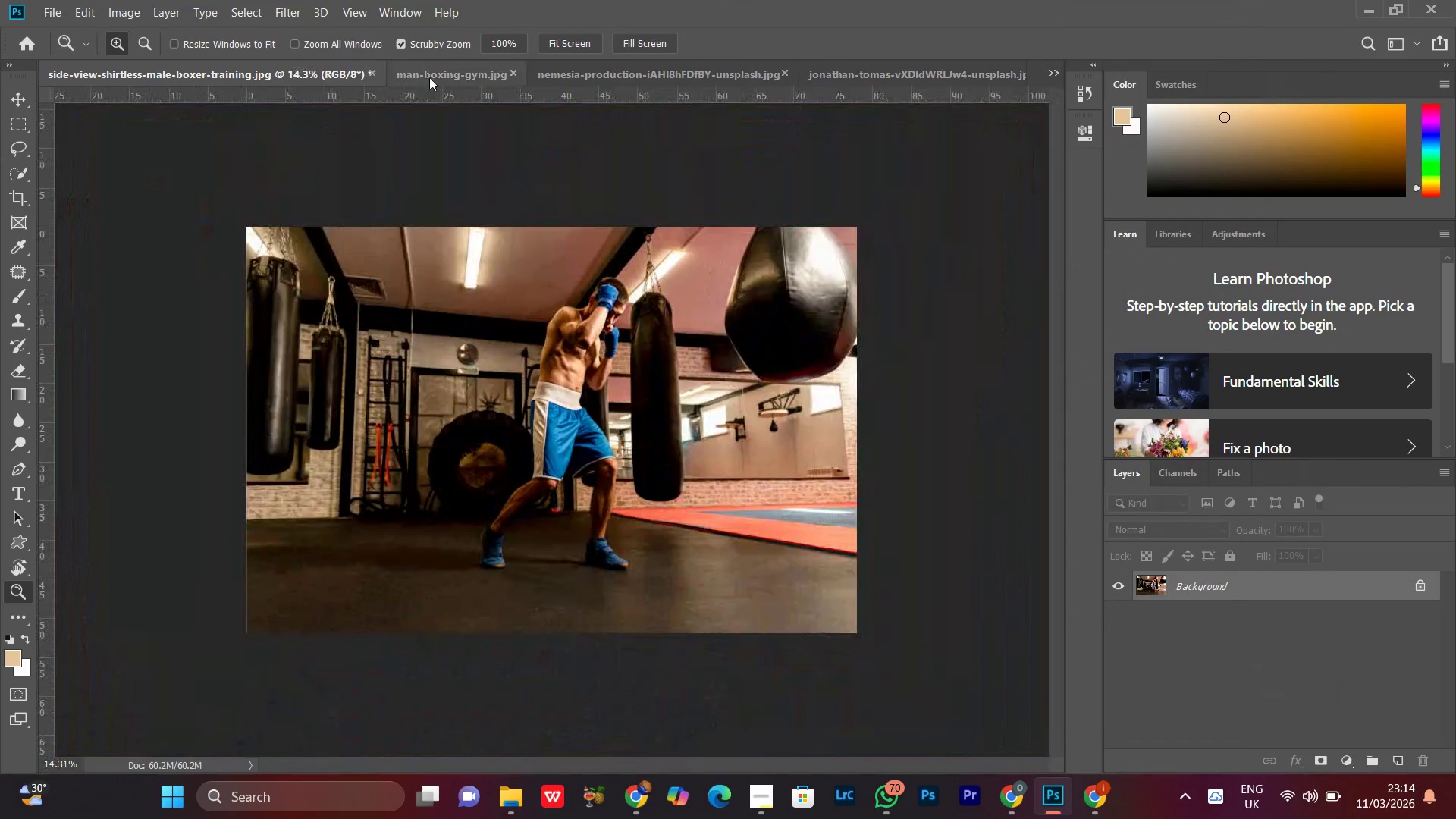 
left_click([428, 66])
 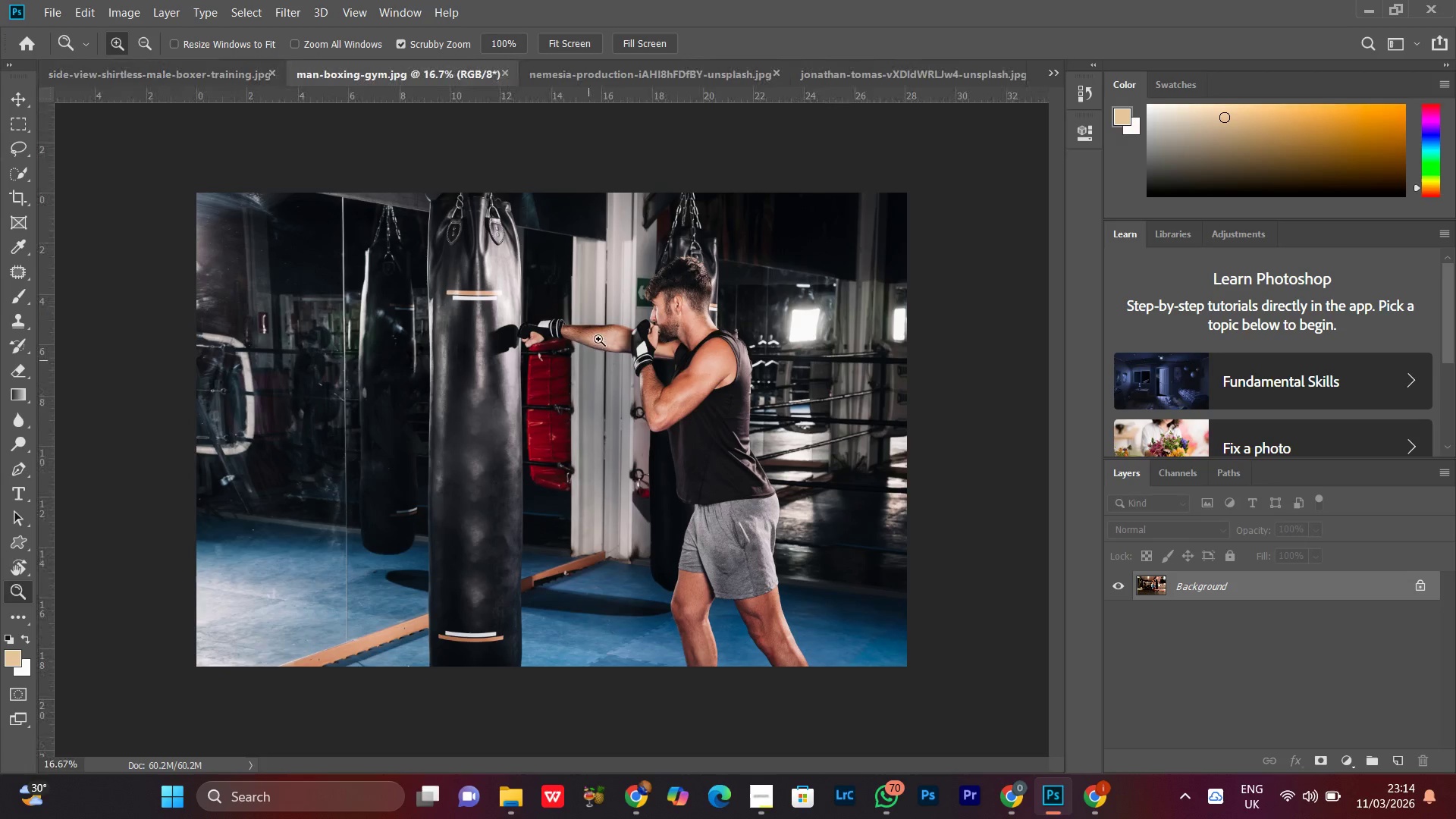 
left_click_drag(start_coordinate=[598, 339], to_coordinate=[588, 356])
 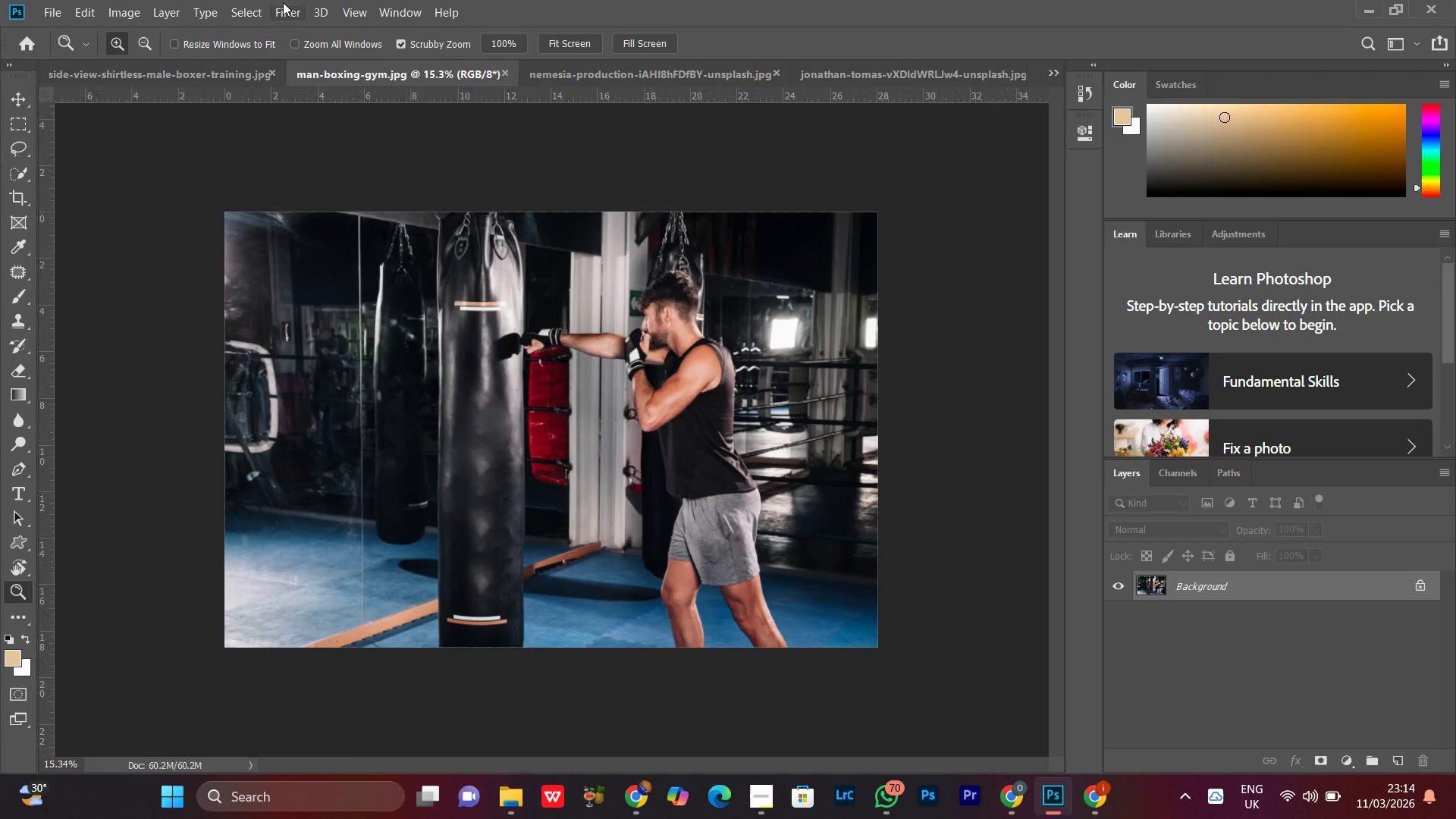 
left_click([283, 0])
 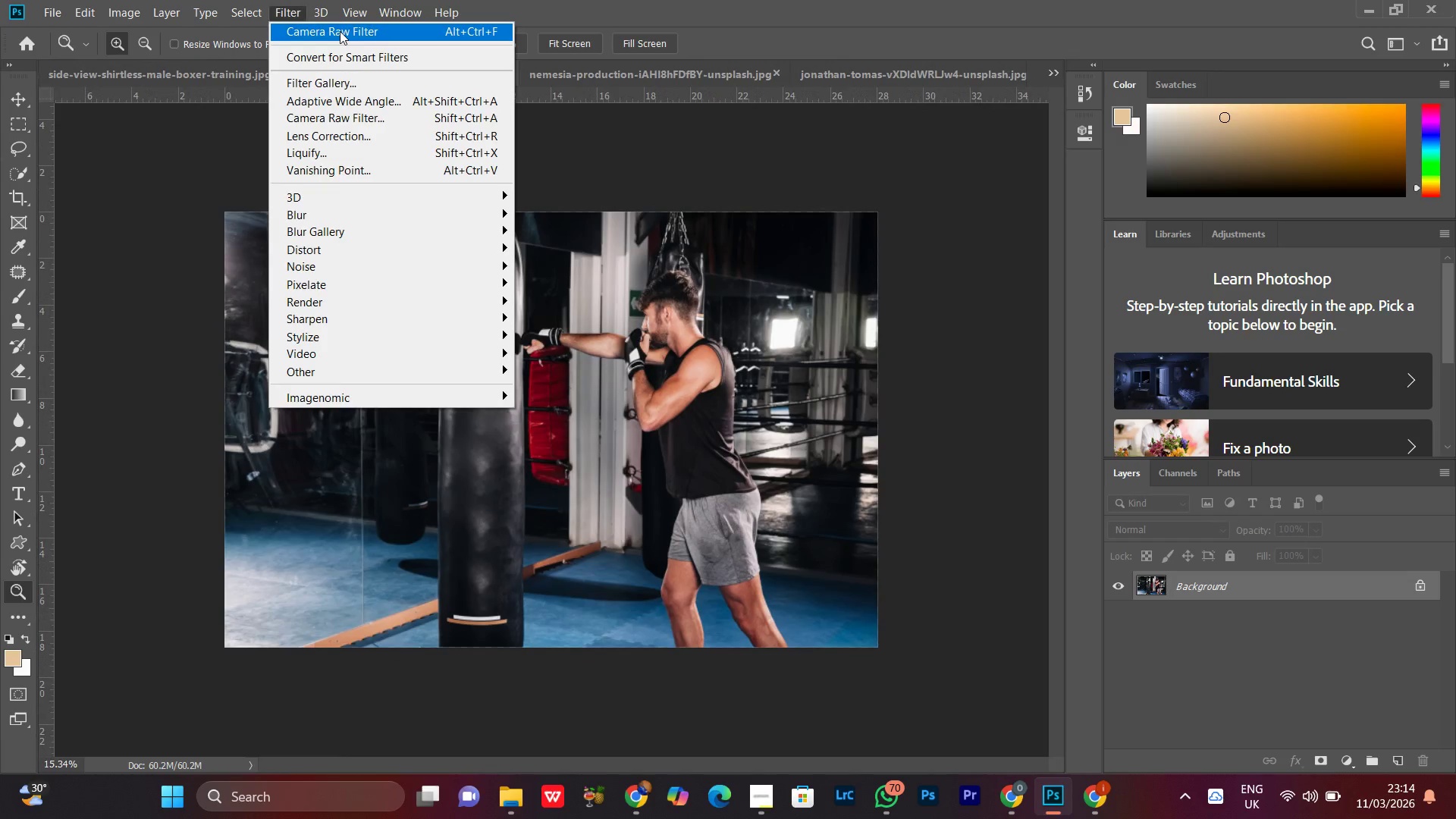 
left_click([340, 31])
 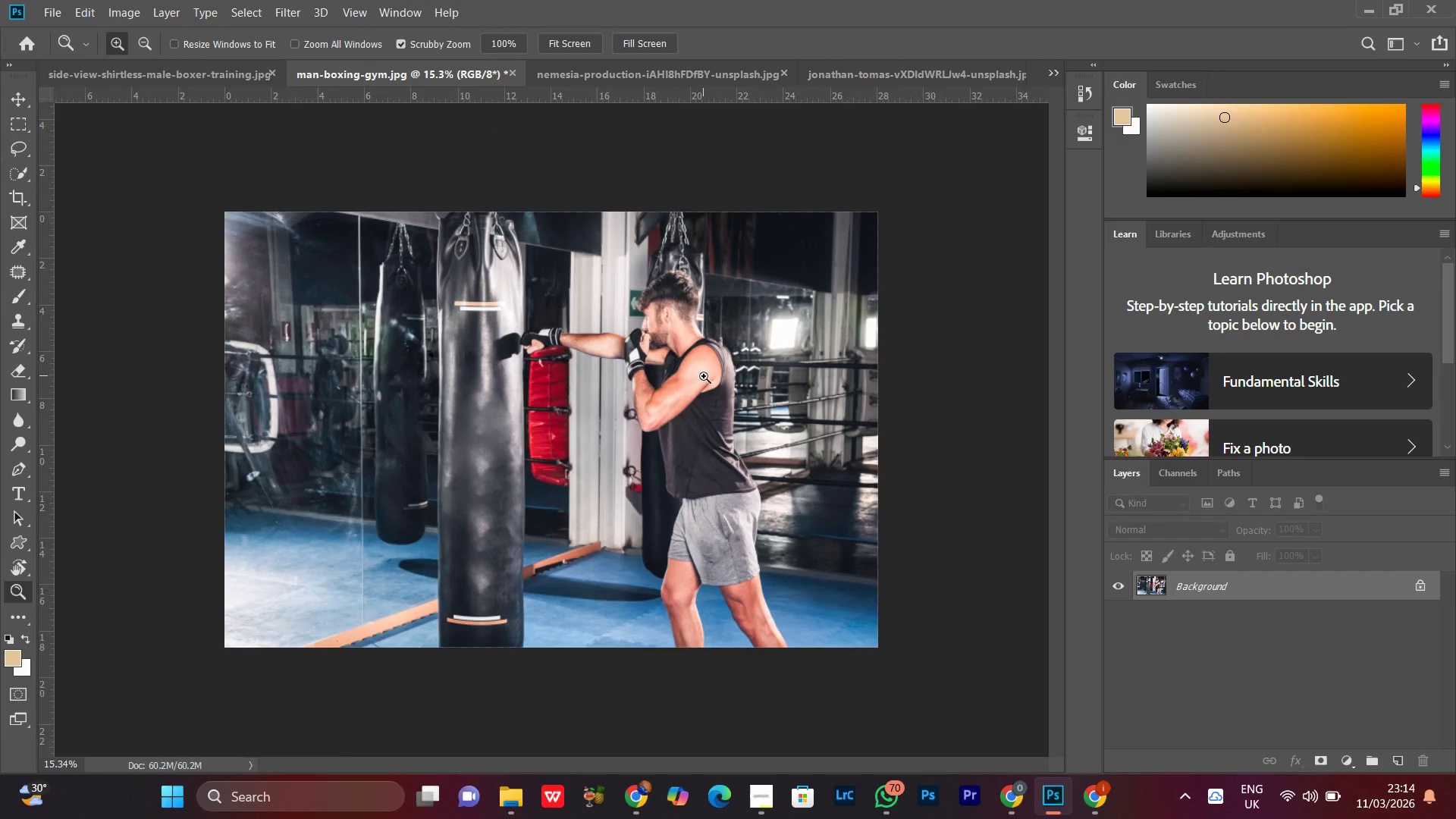 
key(Control+Z)
 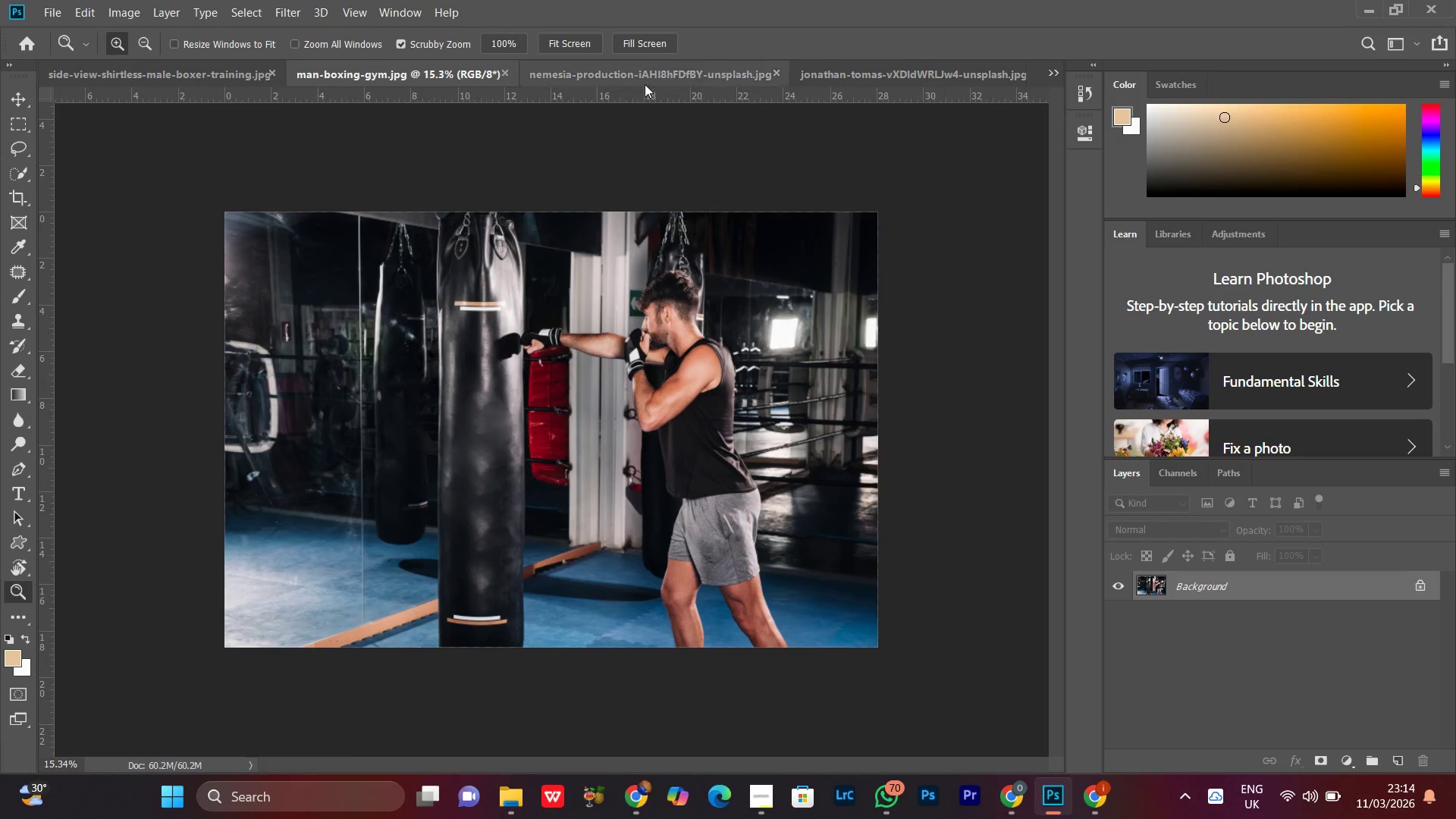 
left_click([645, 83])
 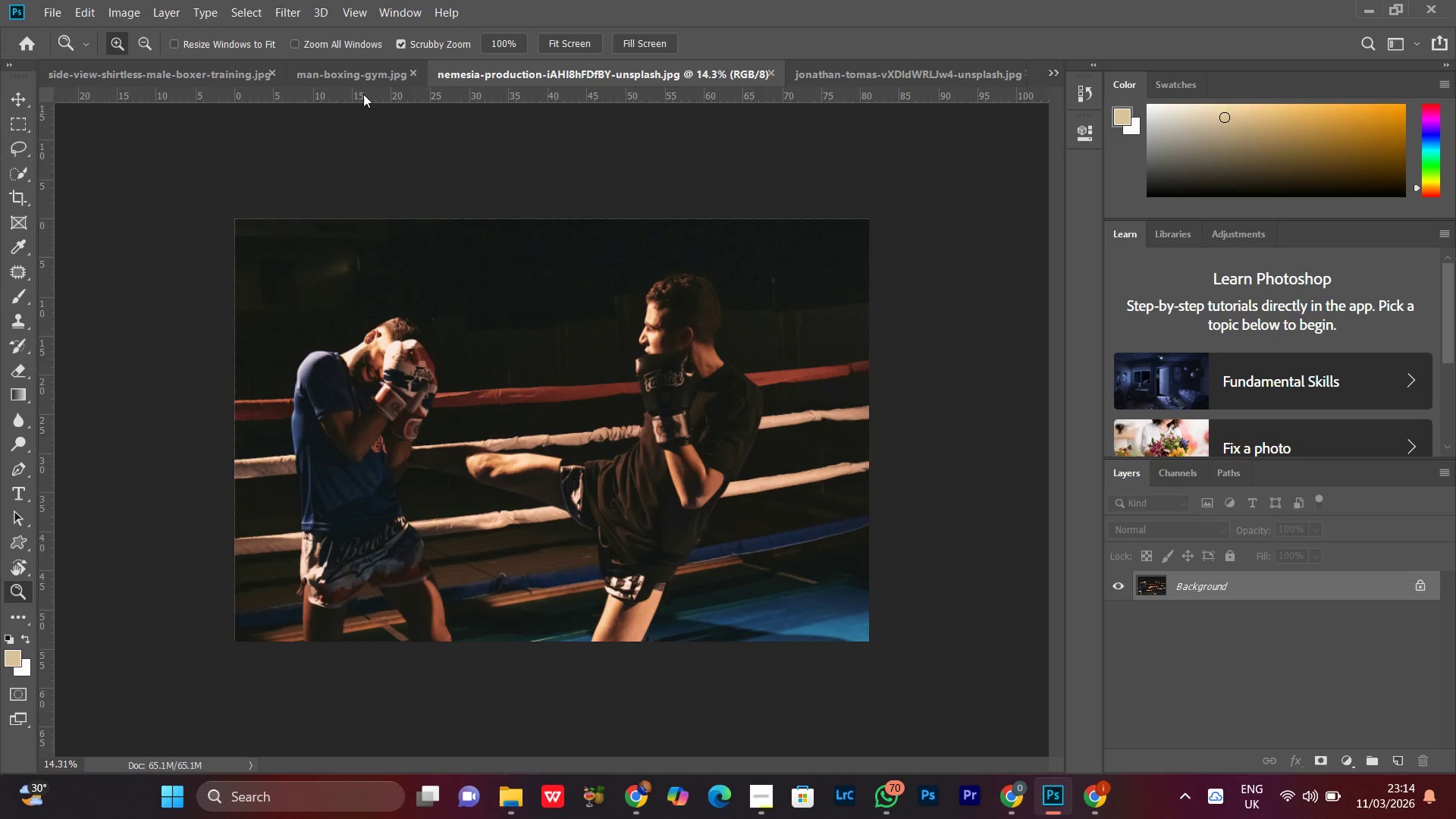 
left_click([336, 75])
 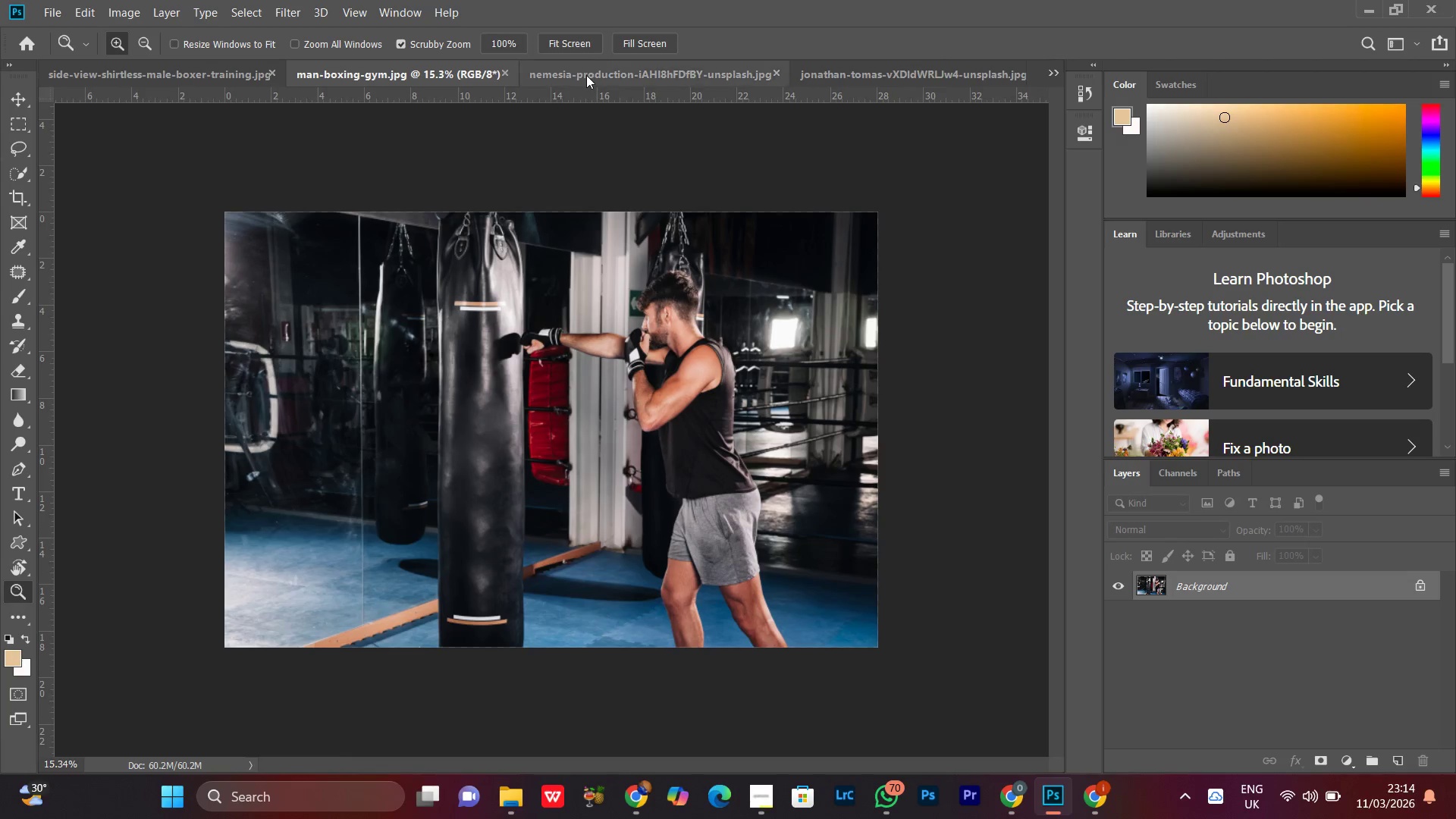 
left_click([586, 77])
 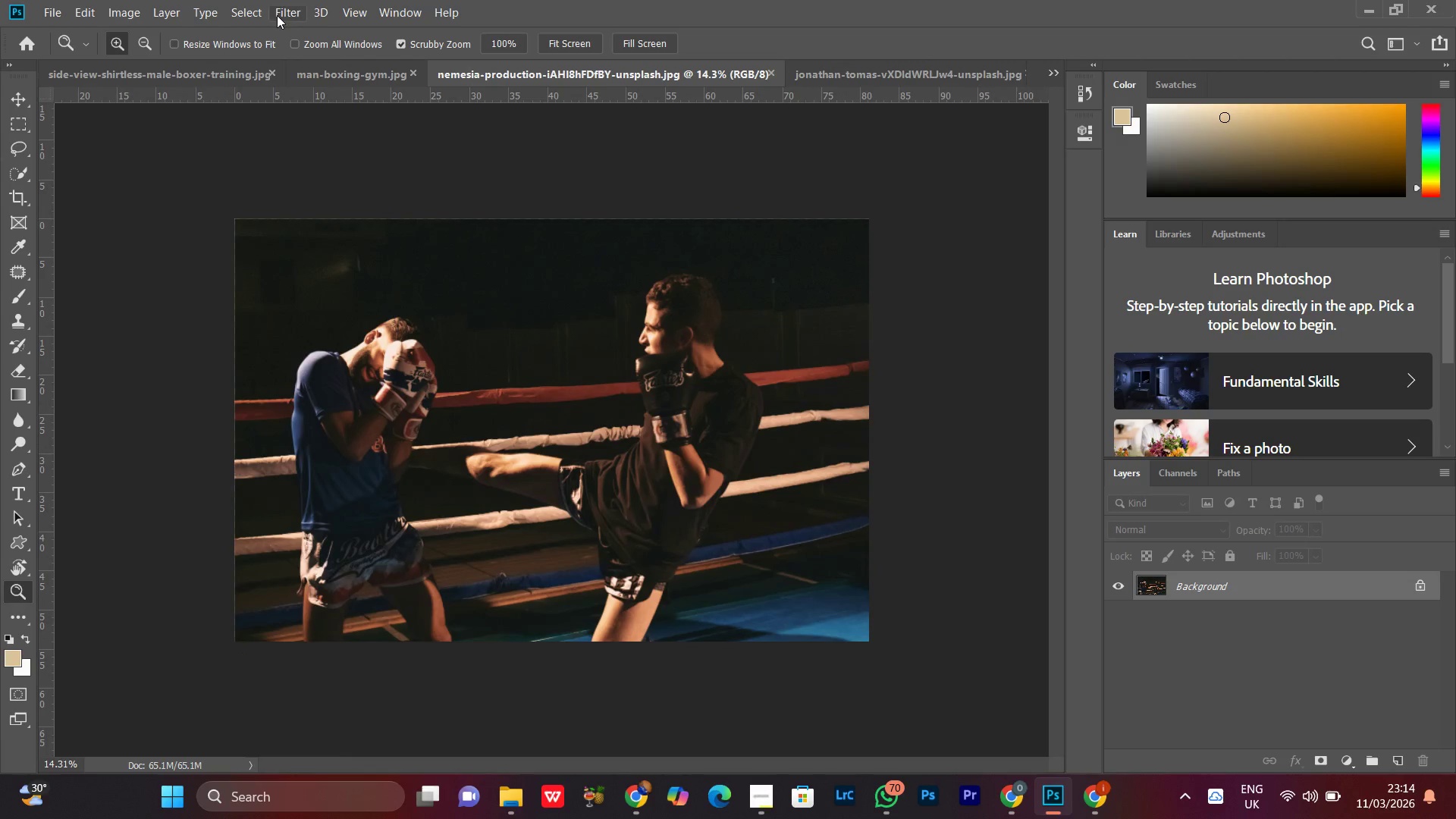 
left_click([277, 15])
 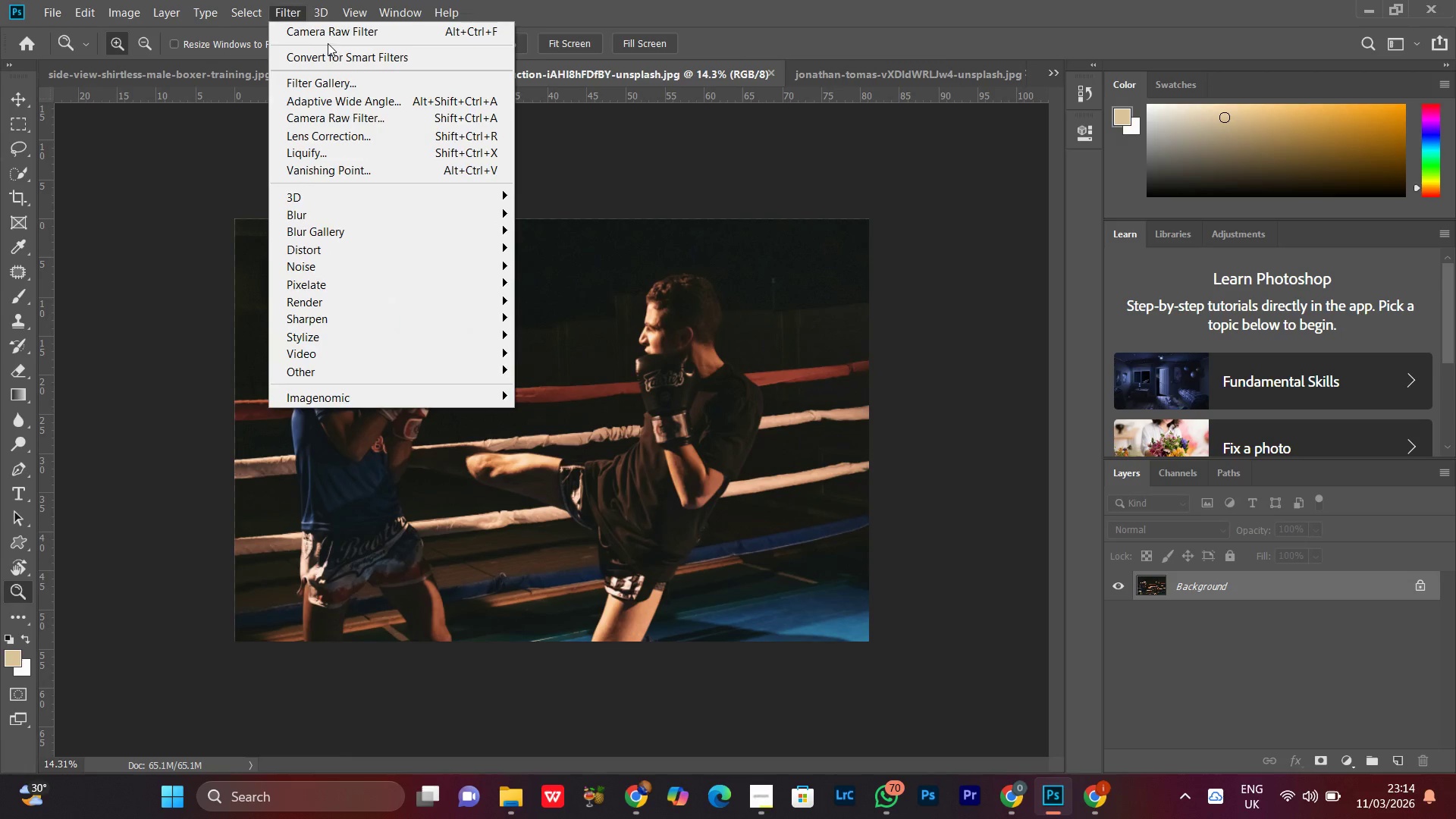 
left_click([323, 38])
 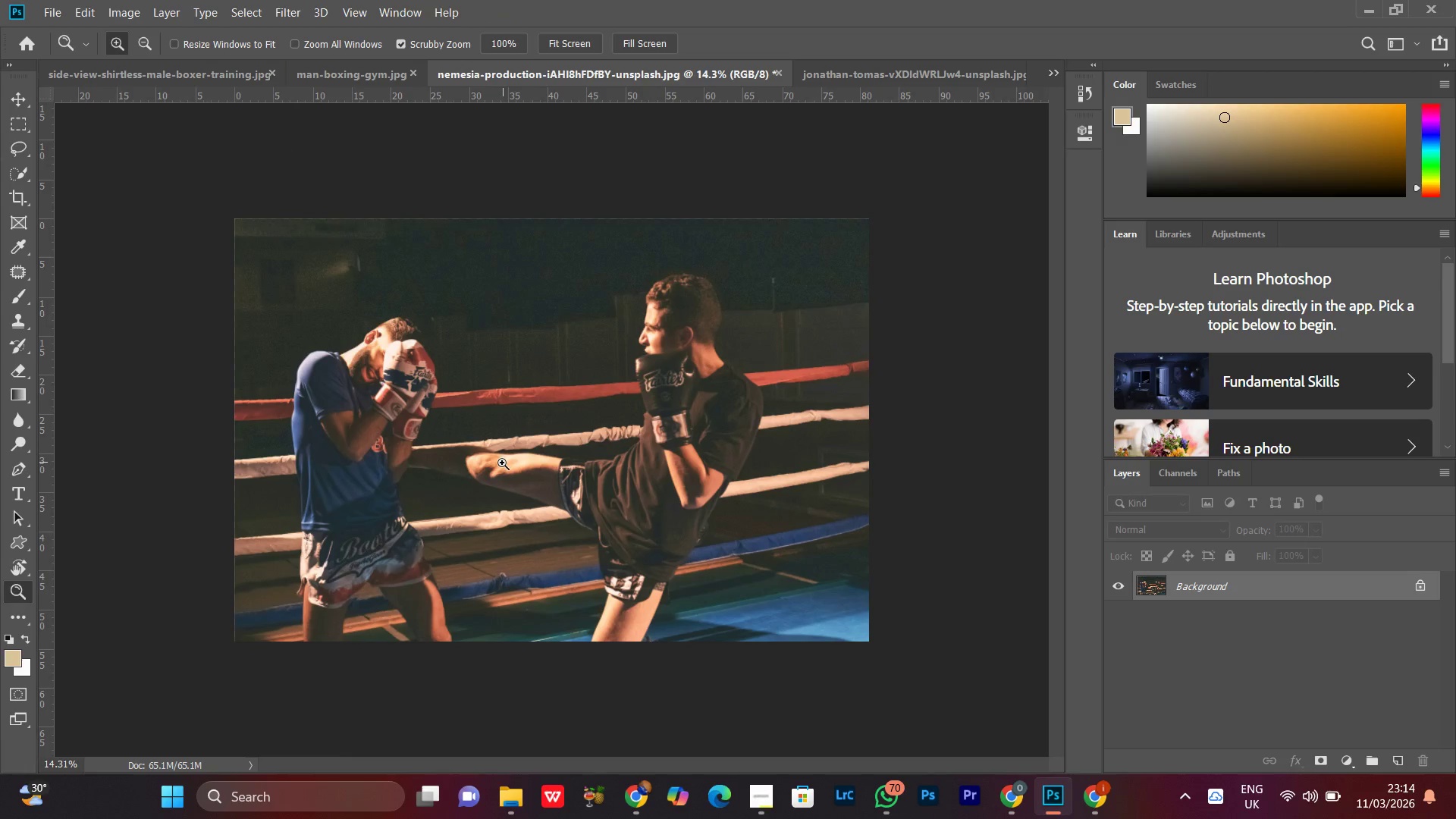 
left_click_drag(start_coordinate=[372, 354], to_coordinate=[386, 425])
 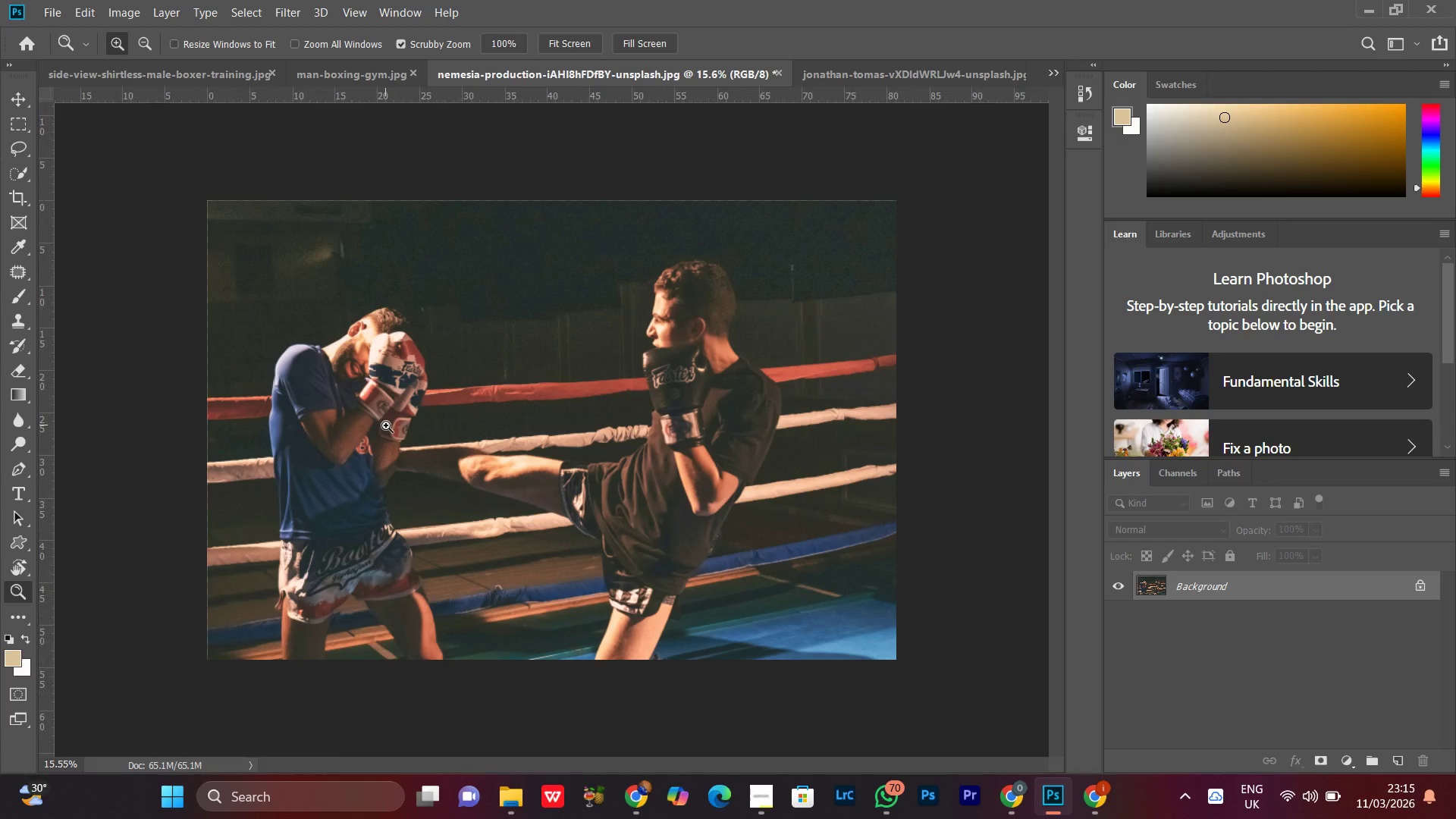 
key(Control+Shift+F)
 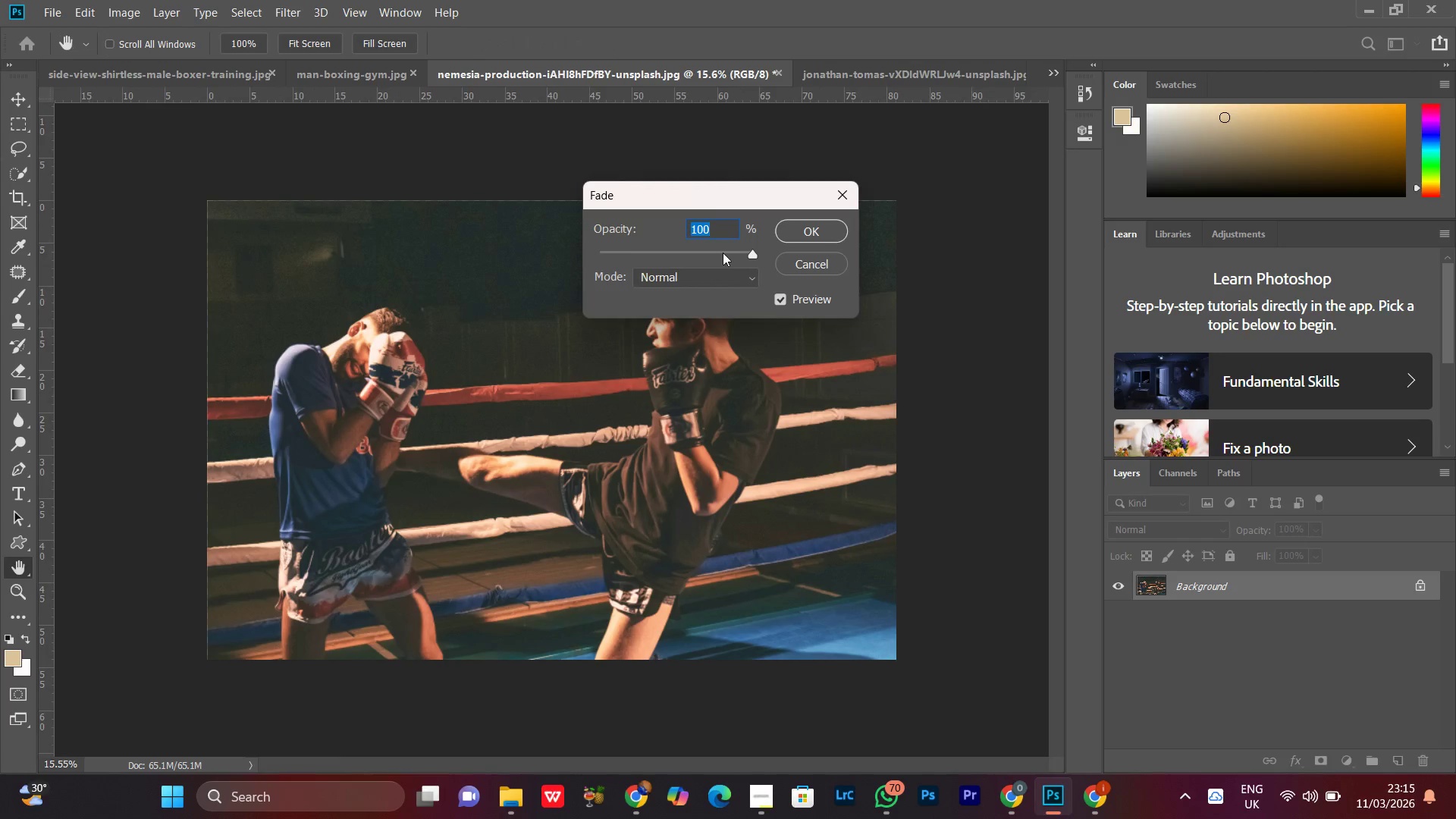 
left_click([723, 253])
 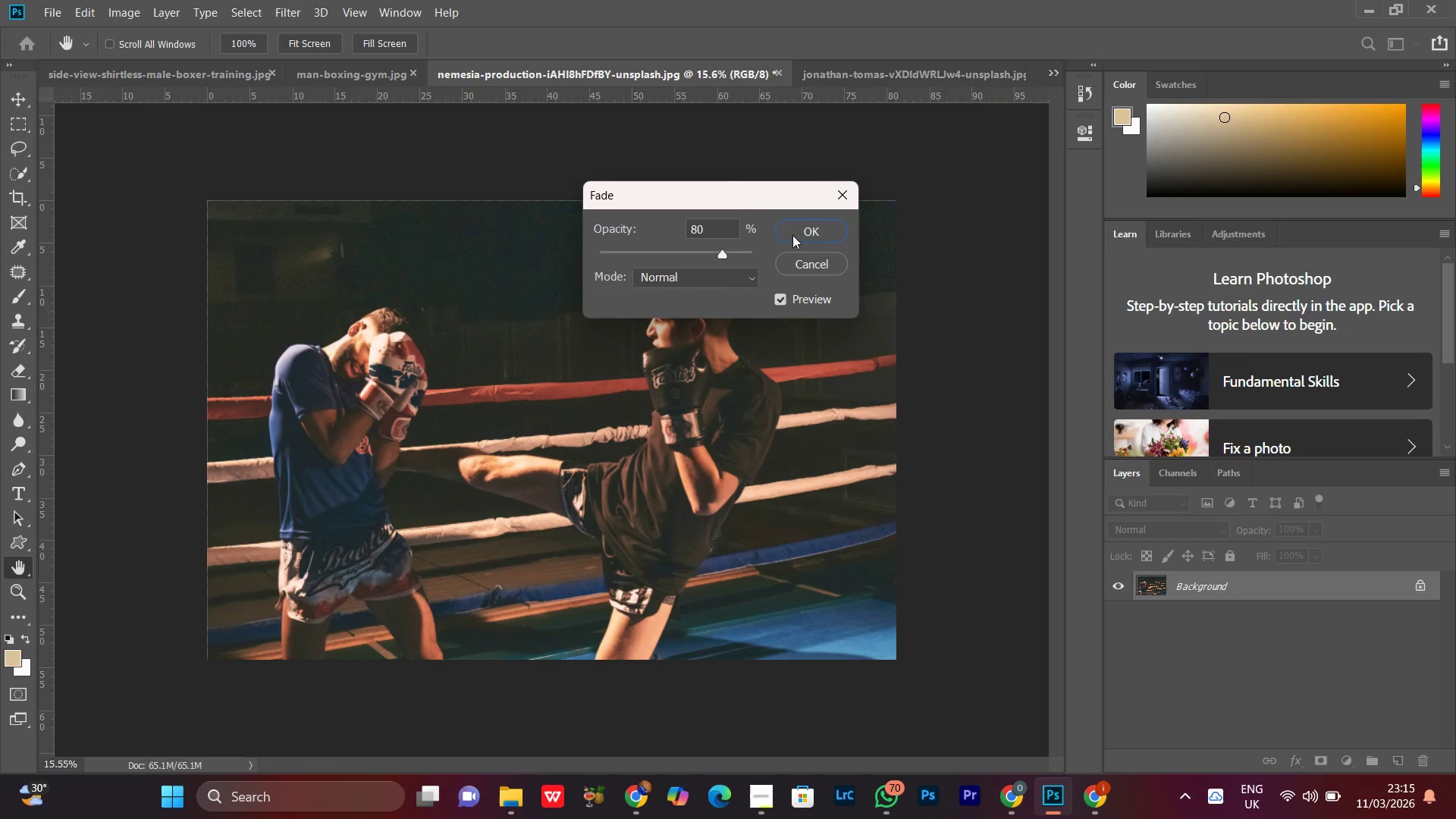 
left_click([792, 235])
 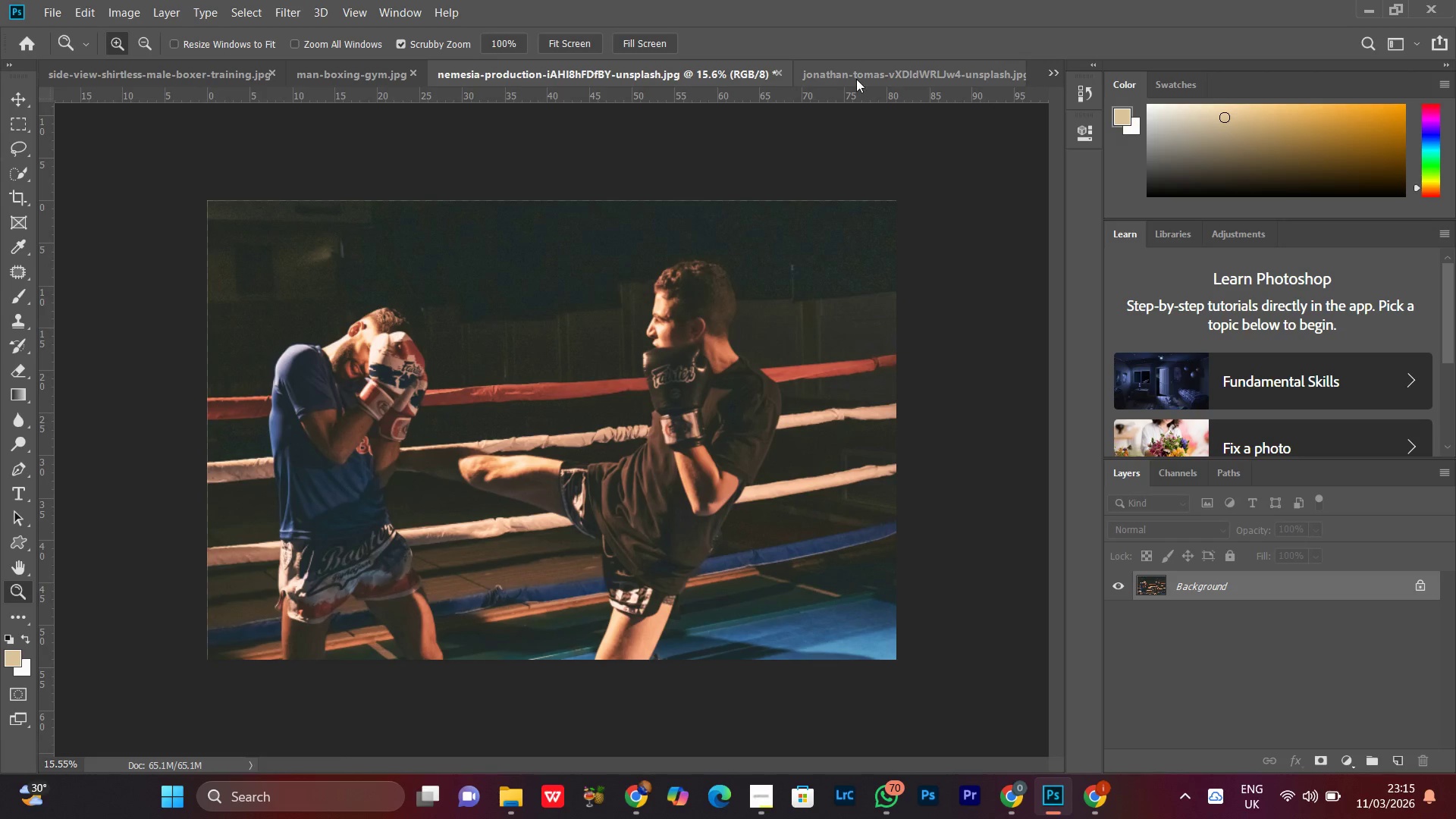 
left_click([856, 79])
 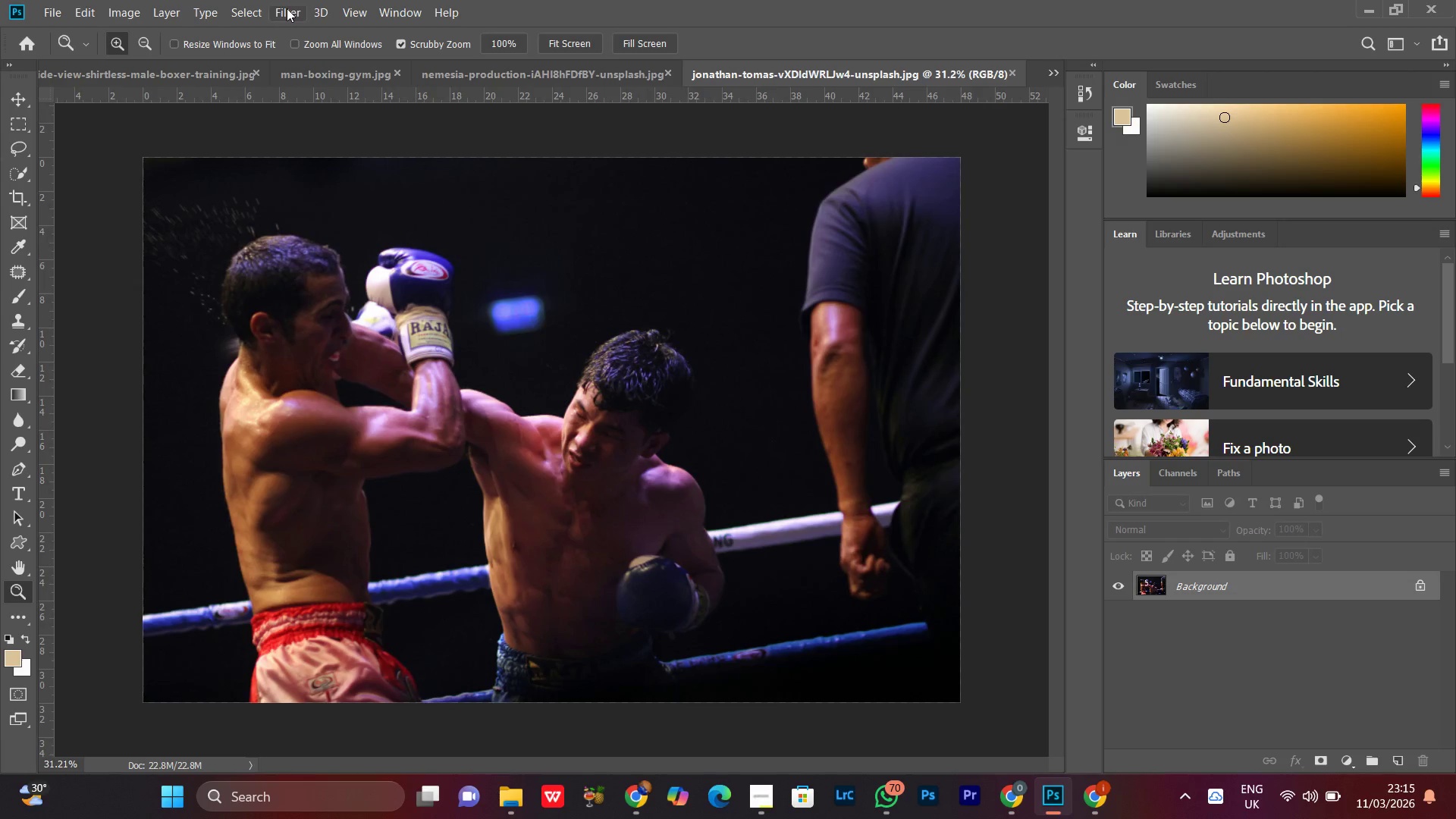 
wait(5.39)
 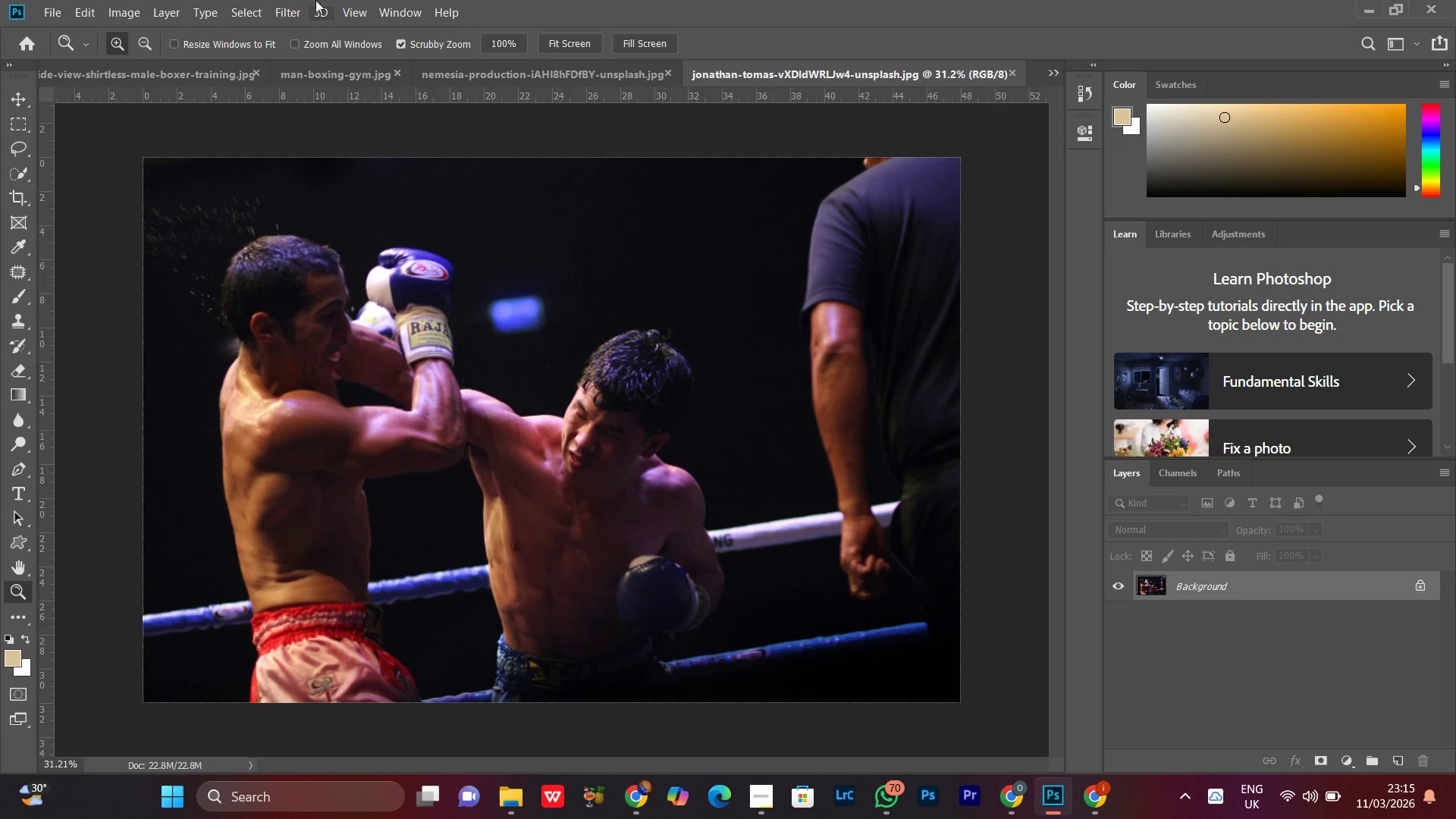 
left_click([273, 15])
 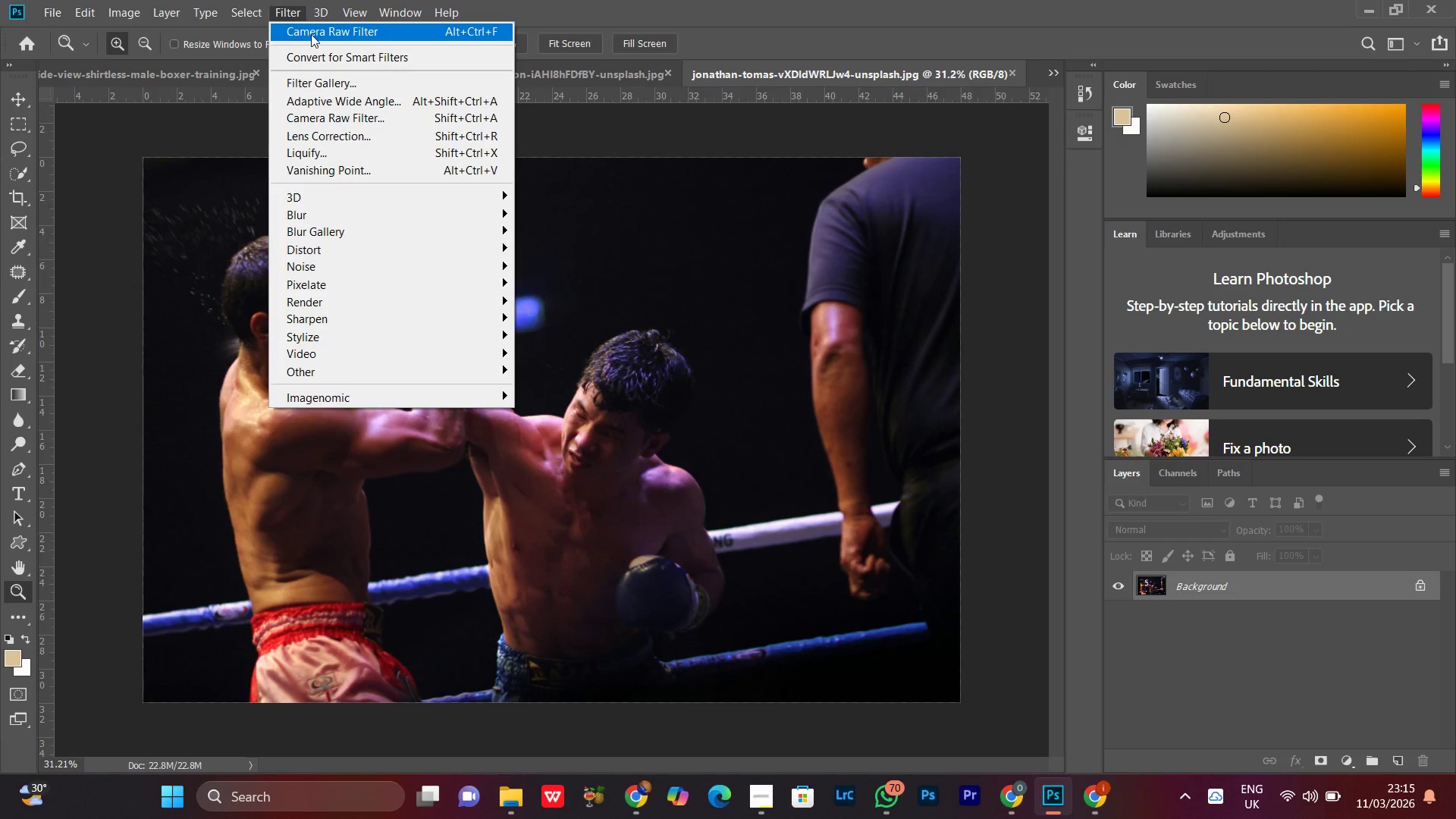 
left_click([311, 34])
 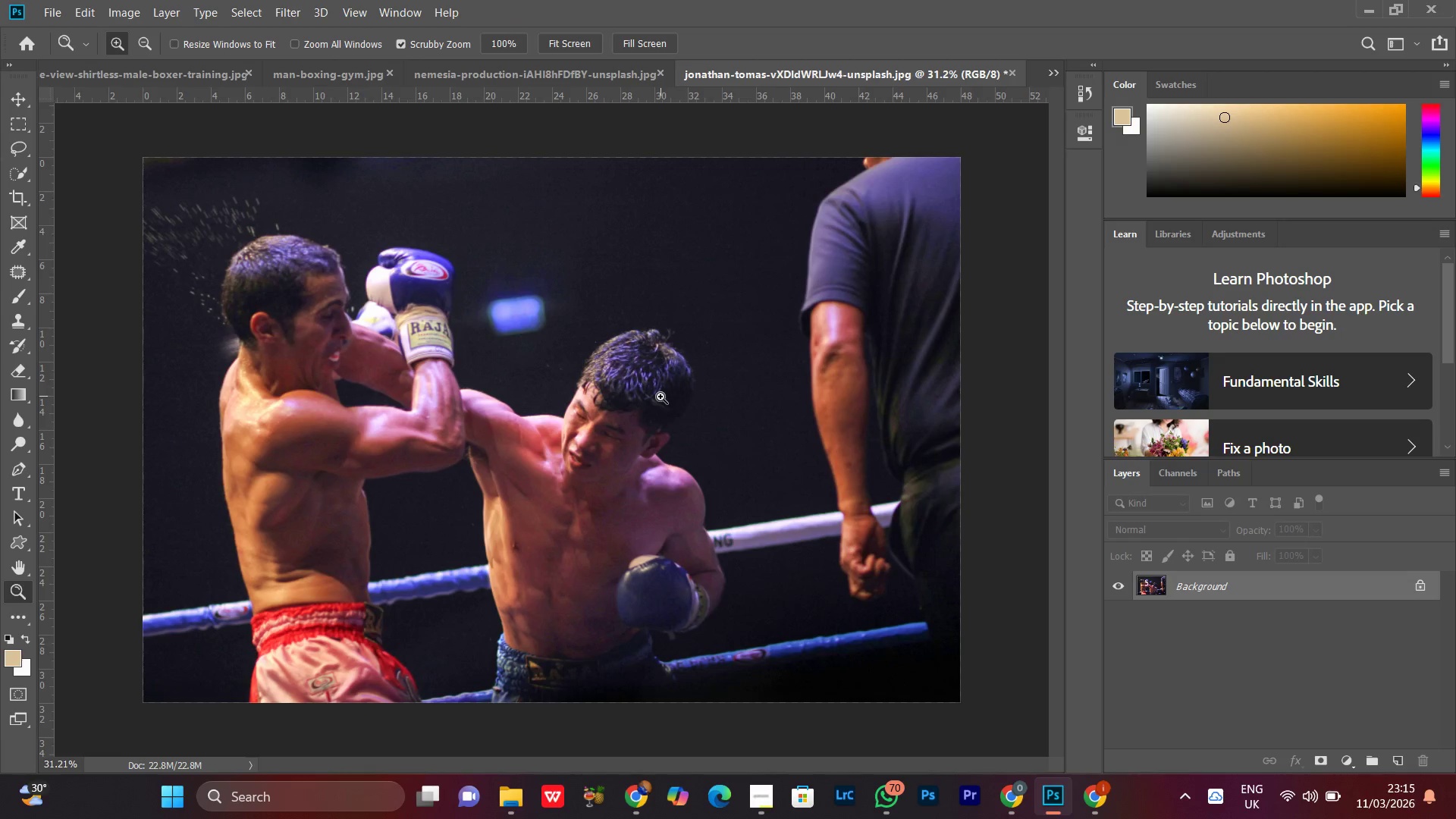 
key(Control+Z)
 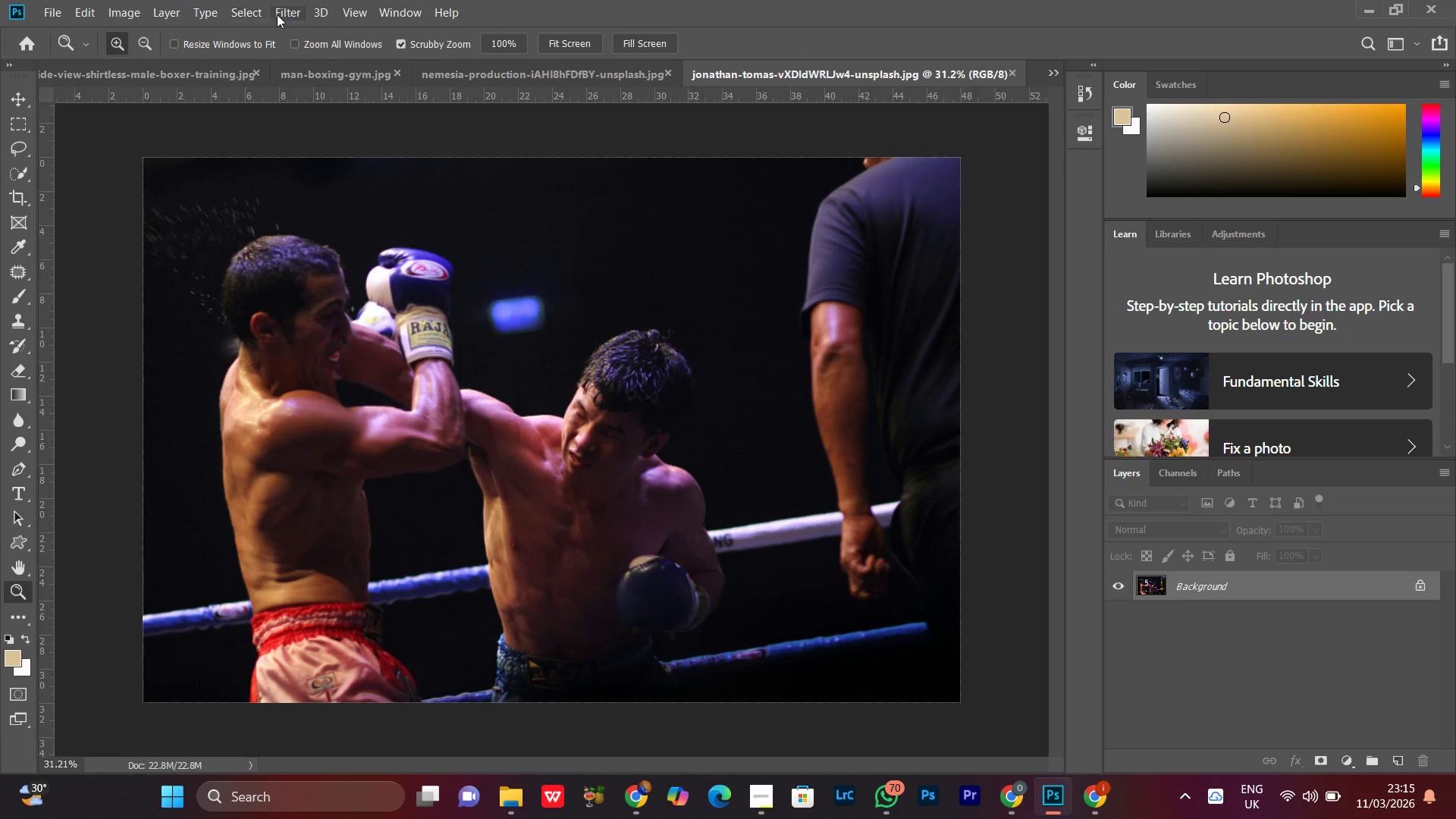 
left_click([288, 14])
 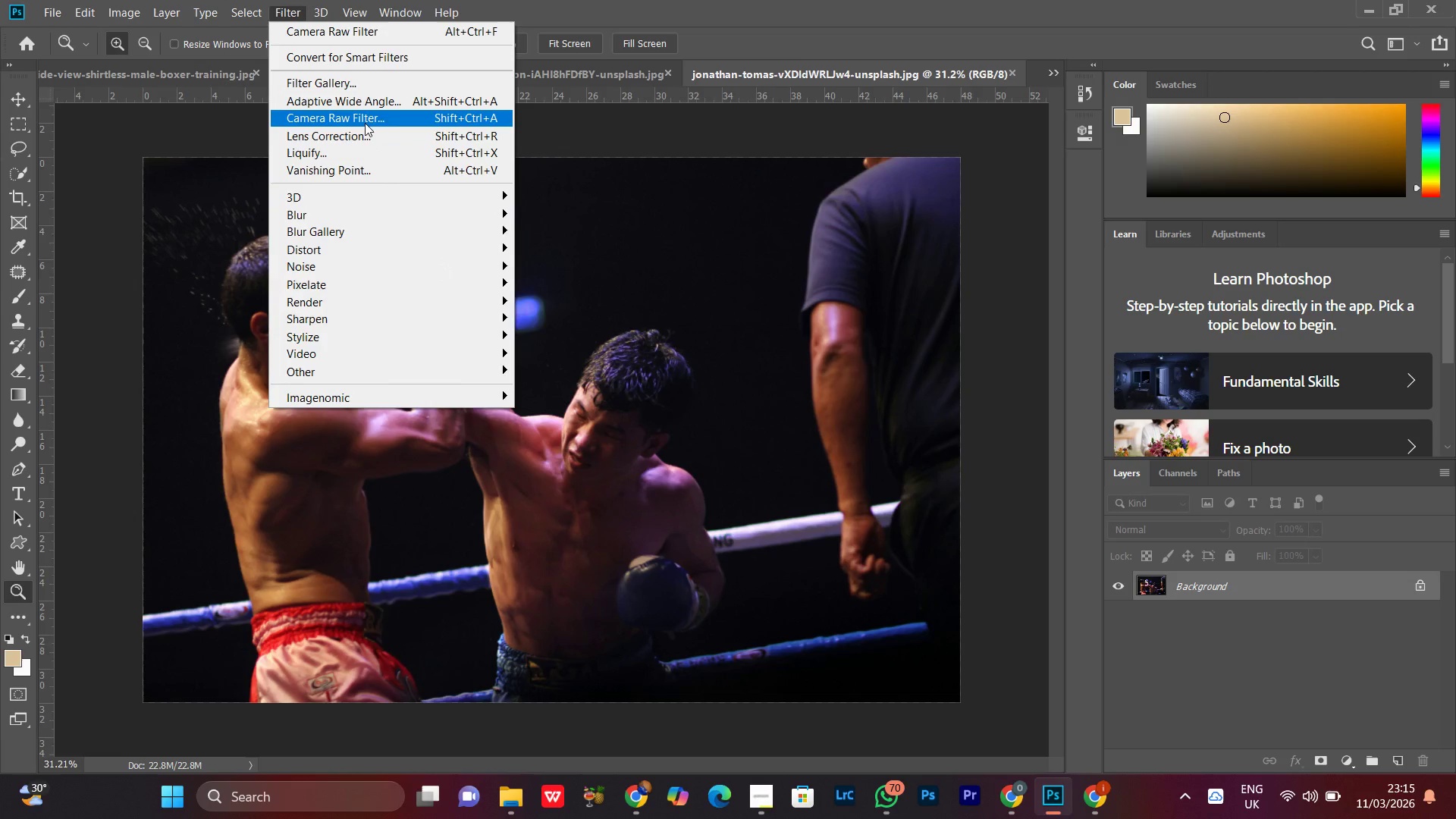 
left_click([365, 123])
 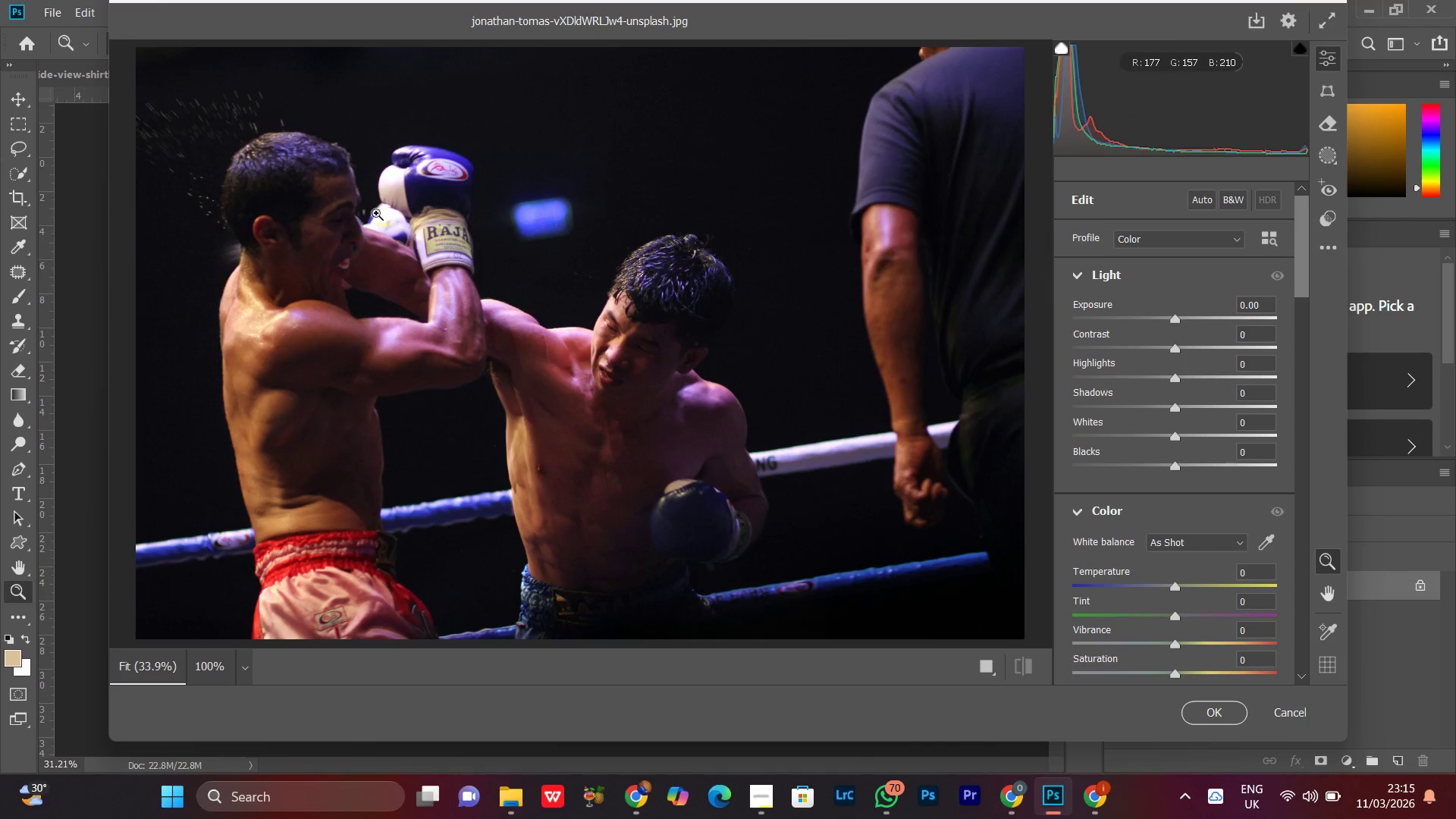 
wait(18.56)
 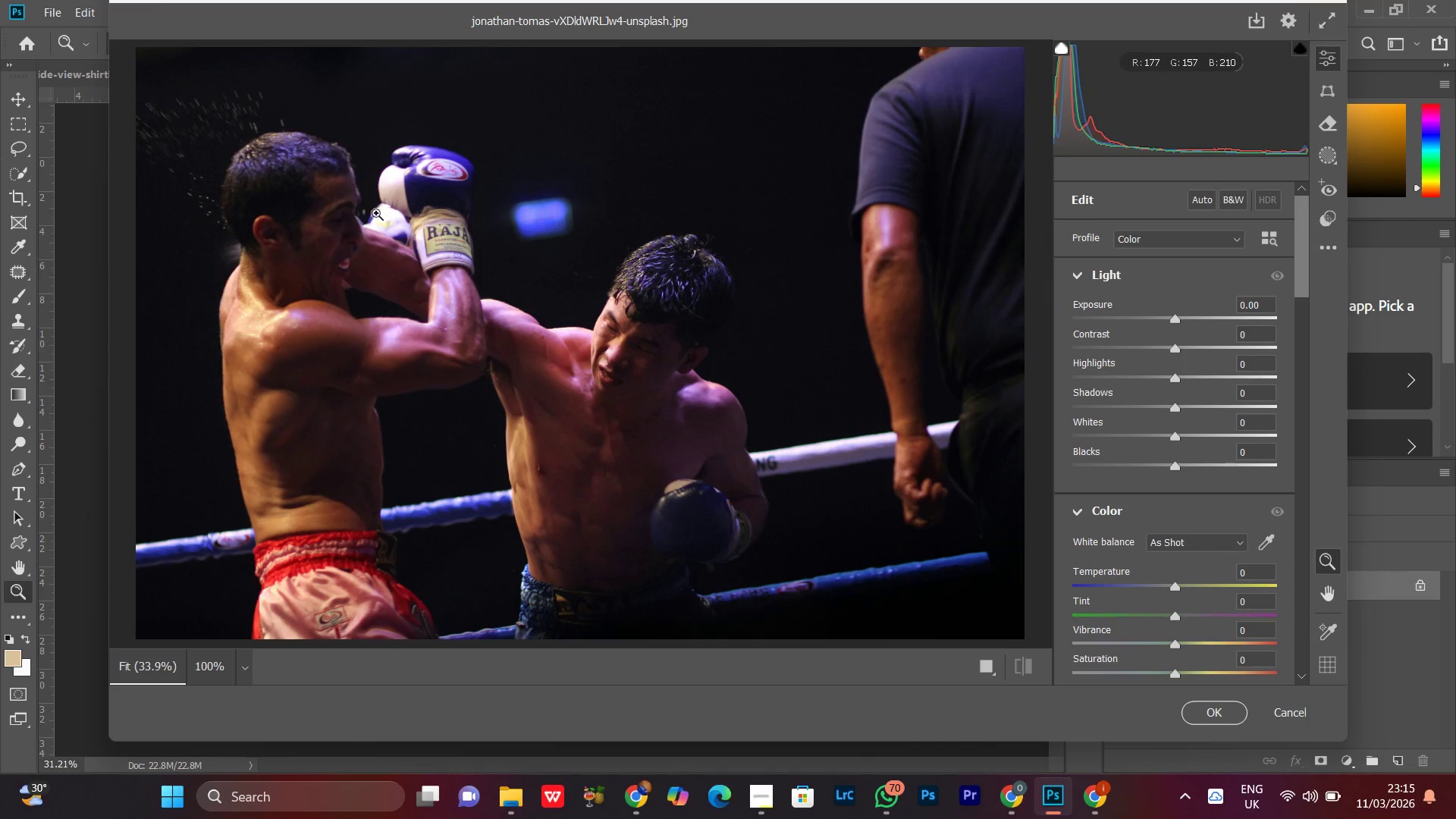 
left_click([763, 808])